 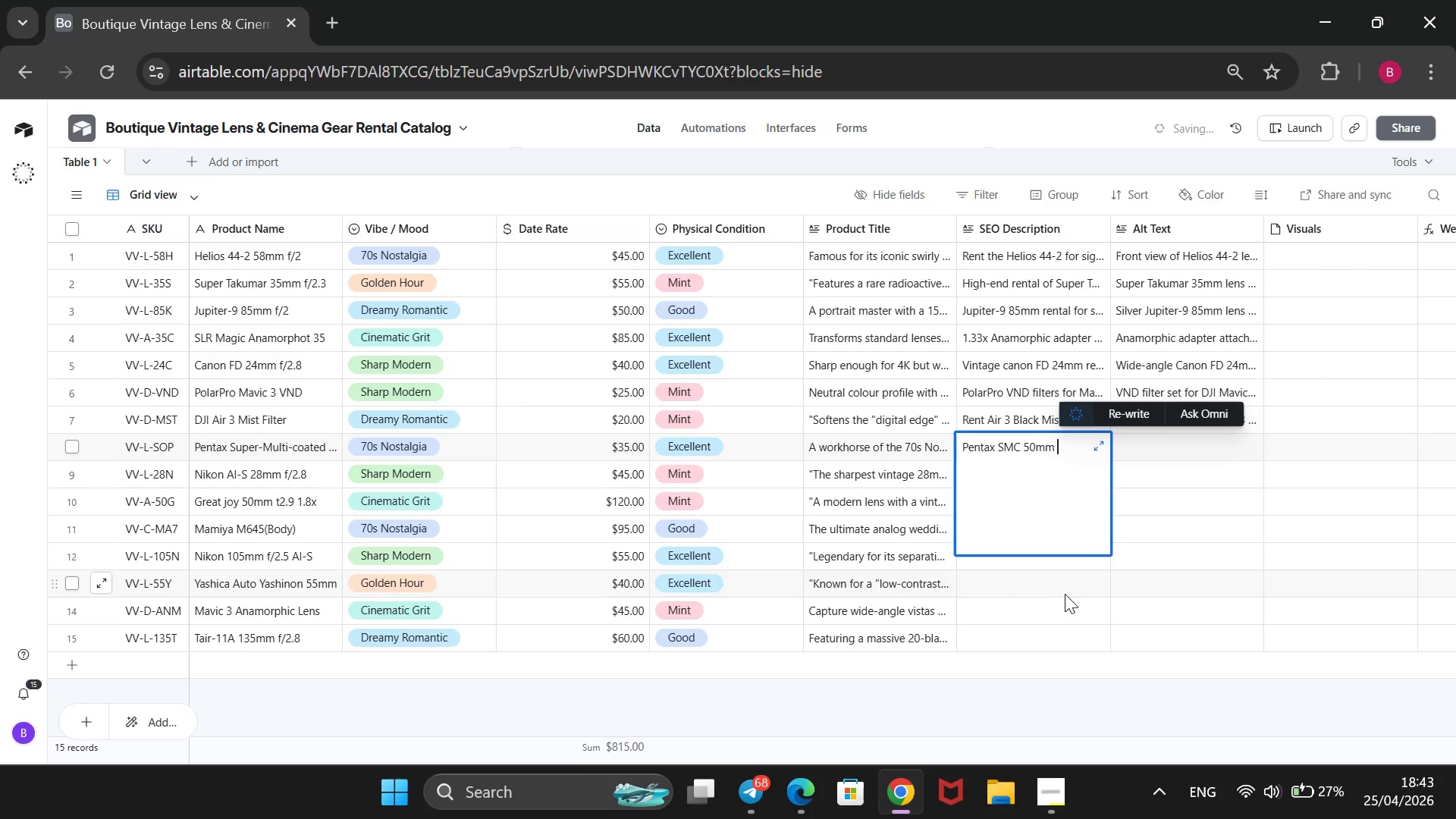 
key(F)
 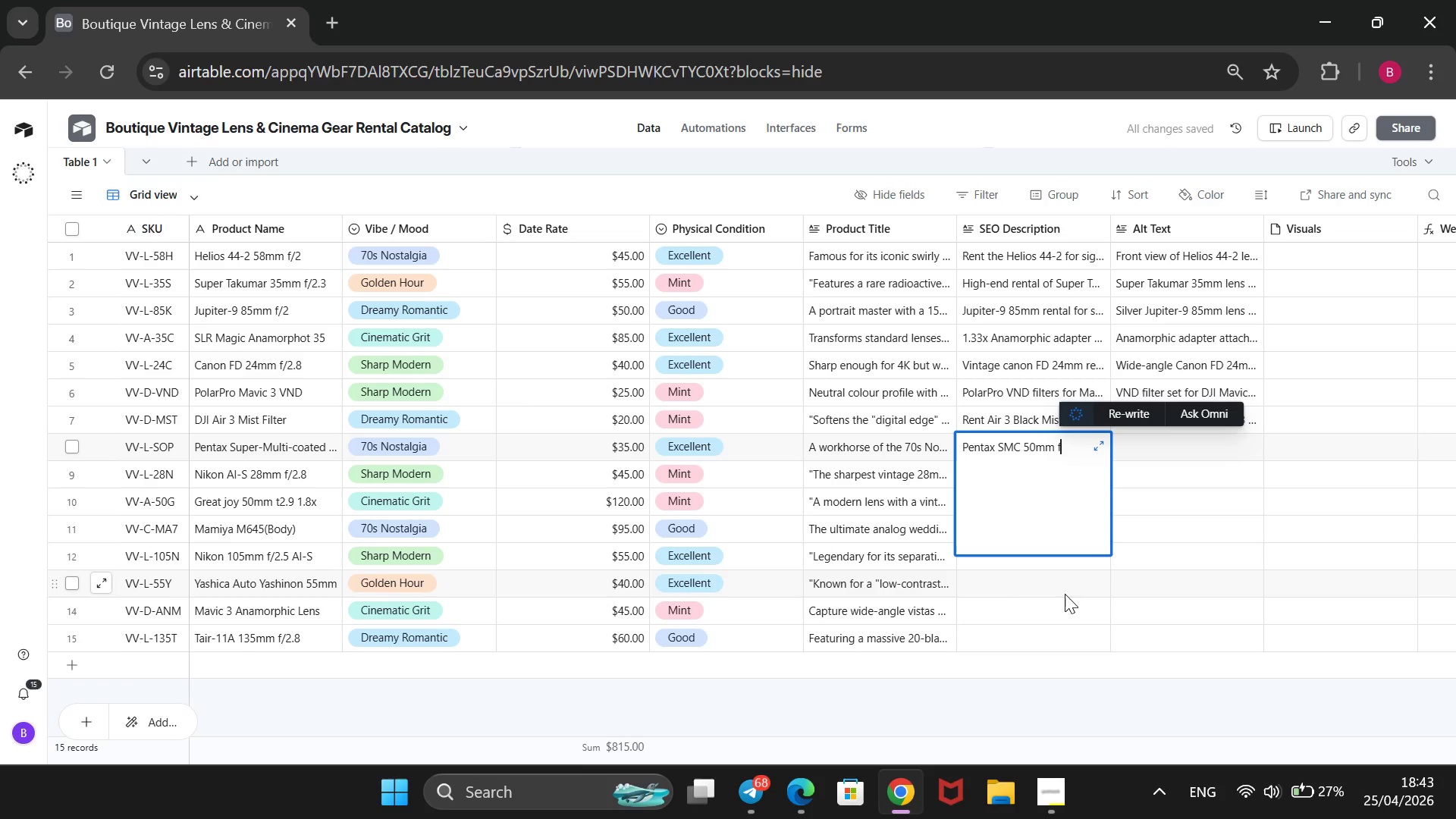 
key(Slash)
 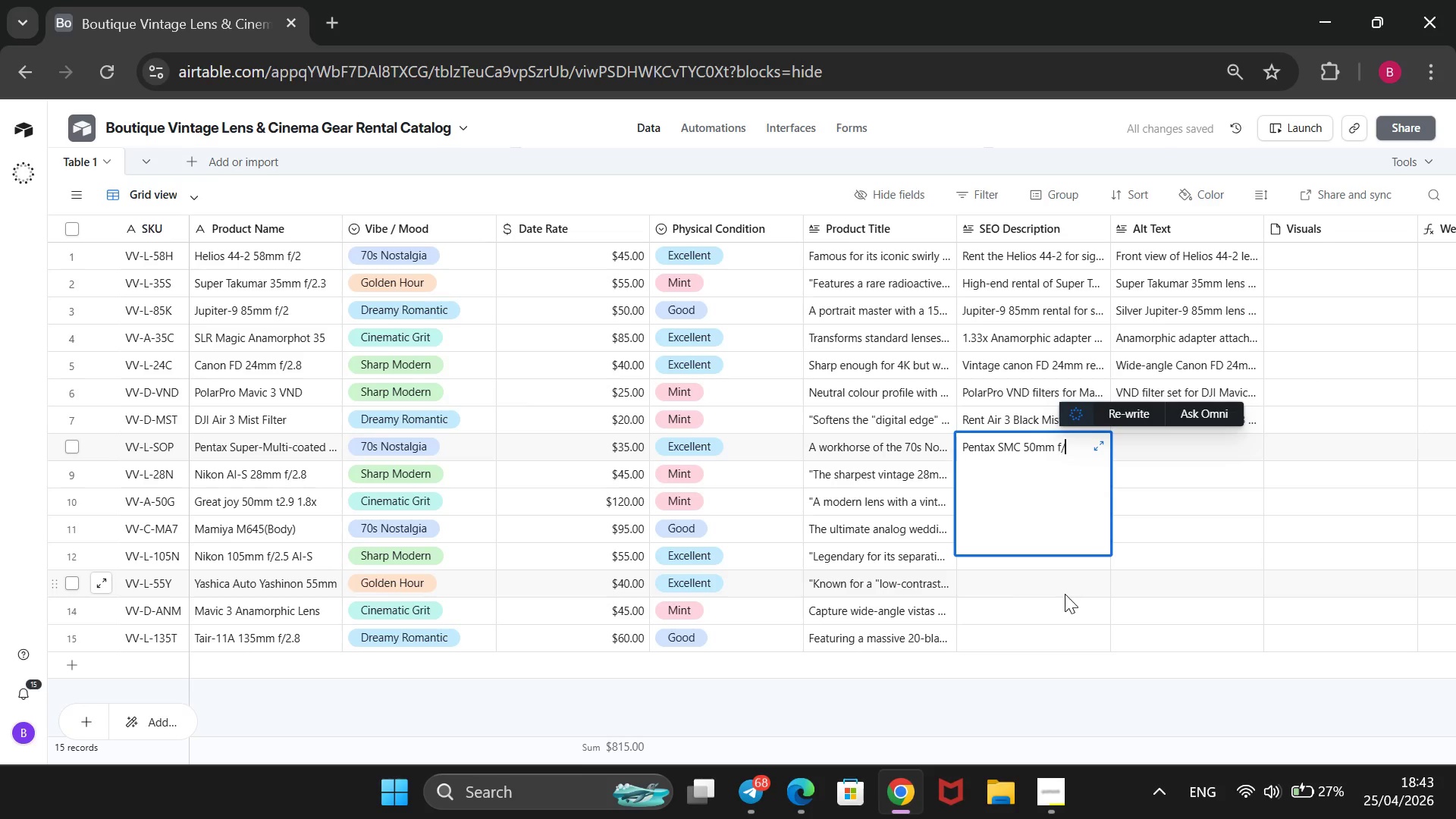 
key(1)
 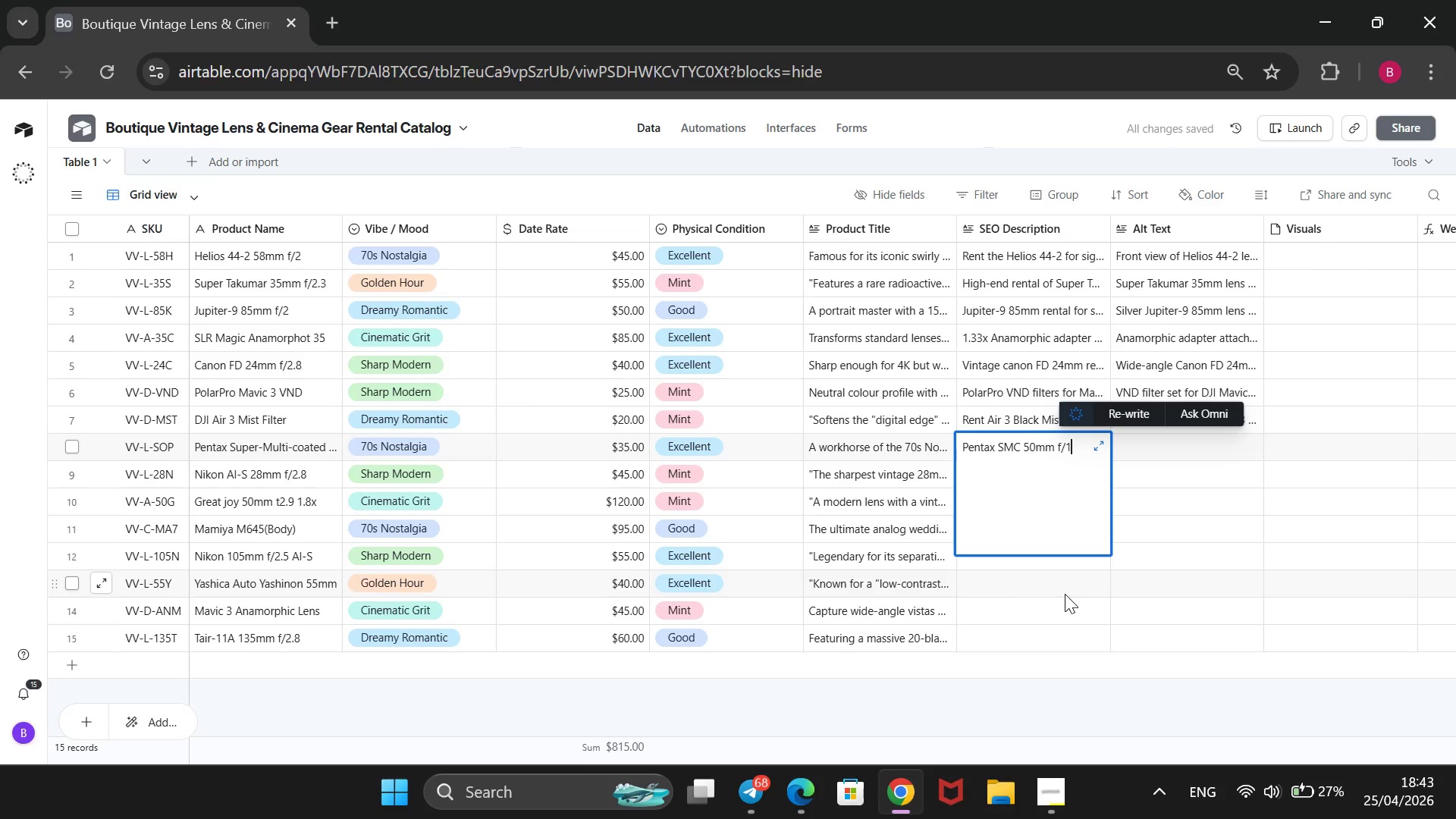 
key(Period)
 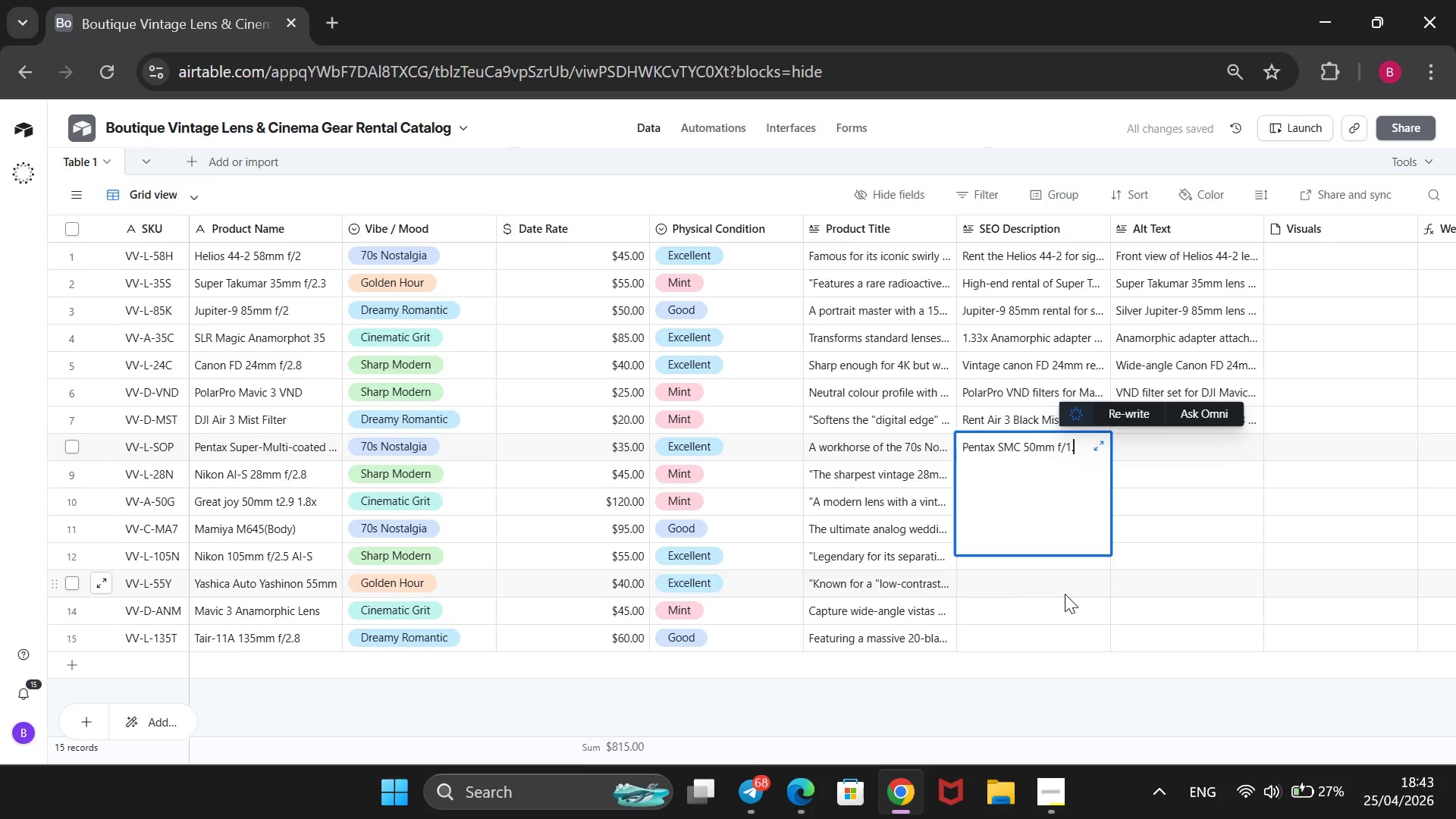 
key(4)
 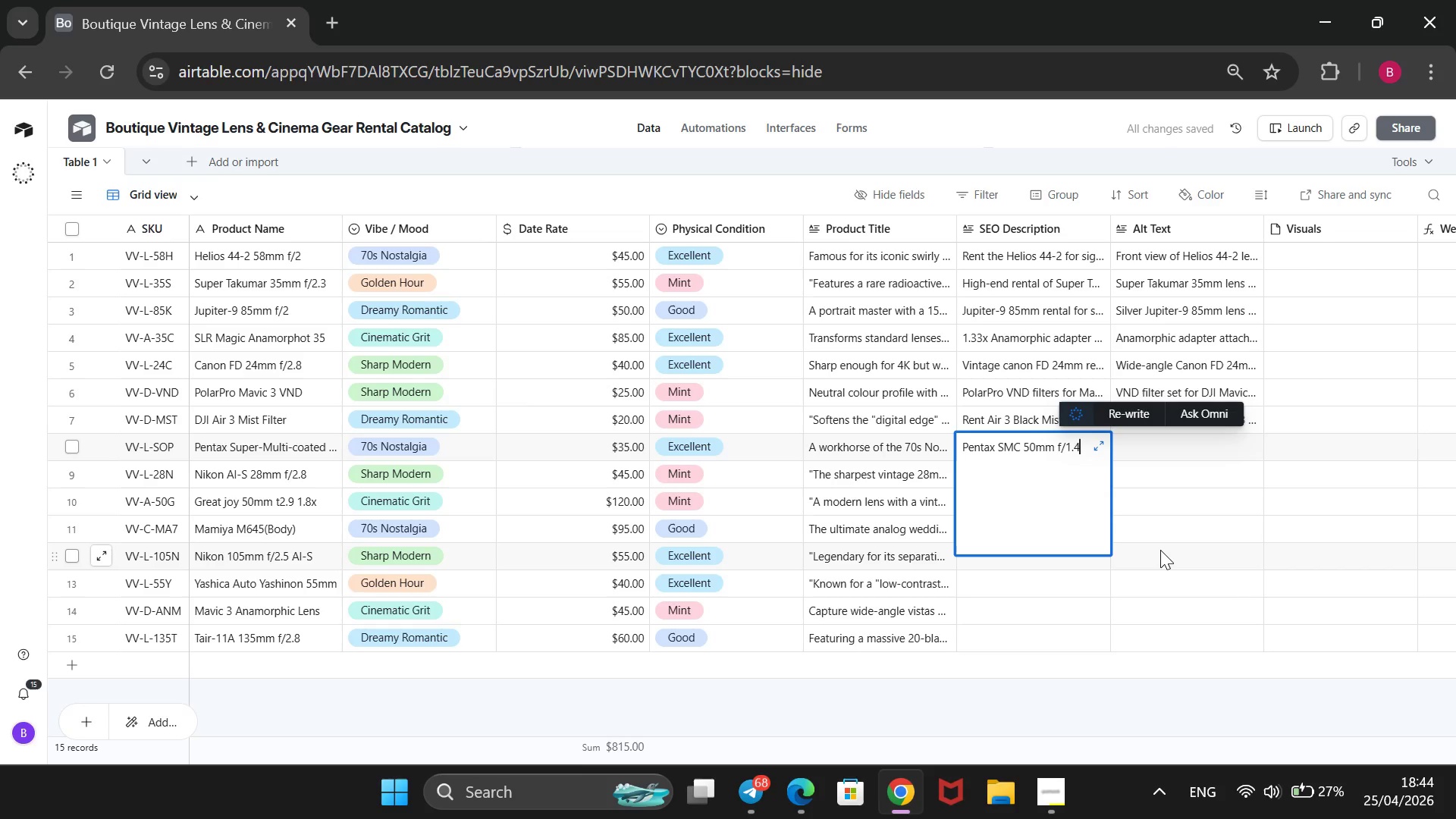 
type( rental .Classic 70s contrast and color renderign)
key(Backspace)
key(Backspace)
 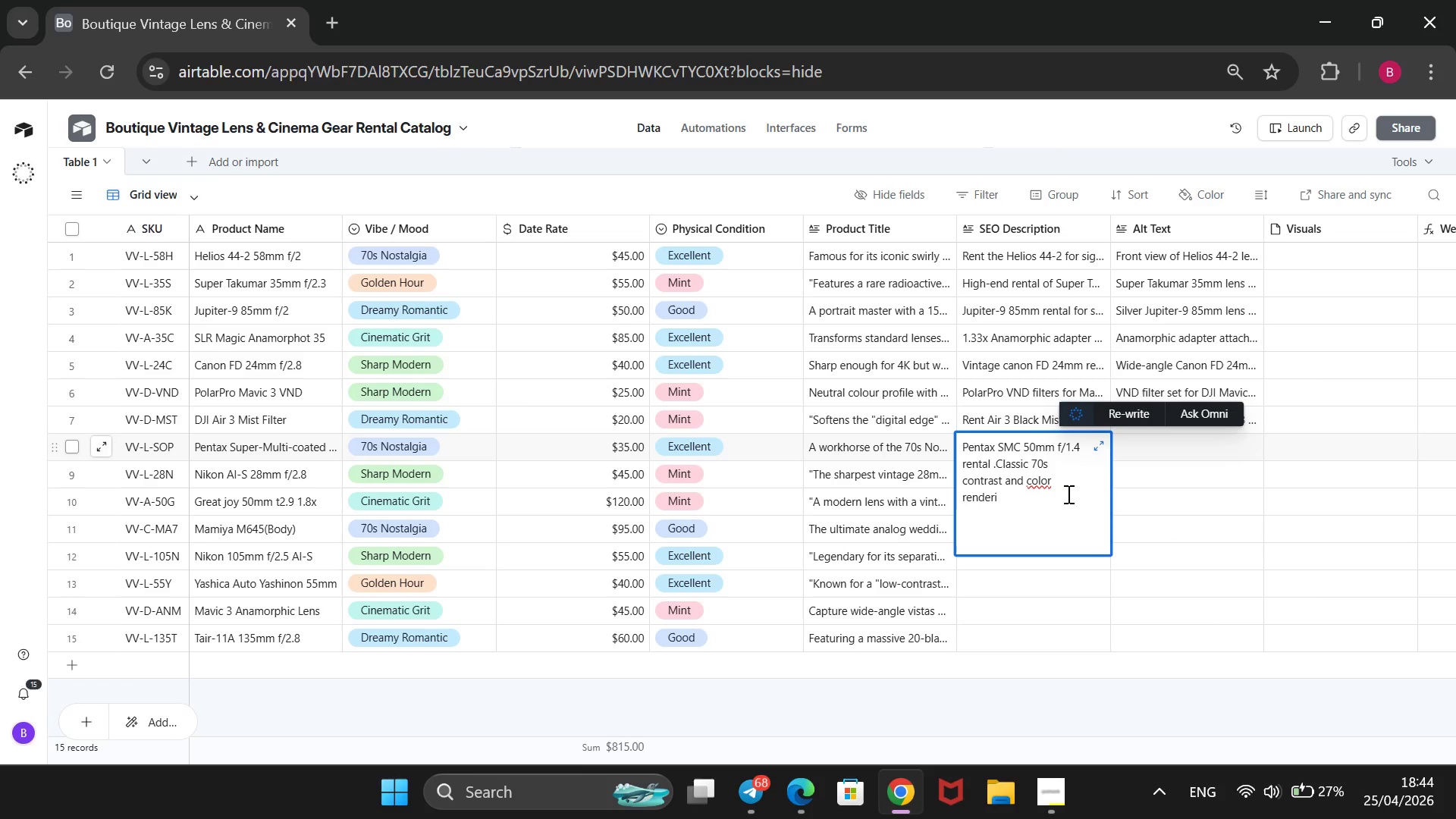 
left_click([1044, 485])
 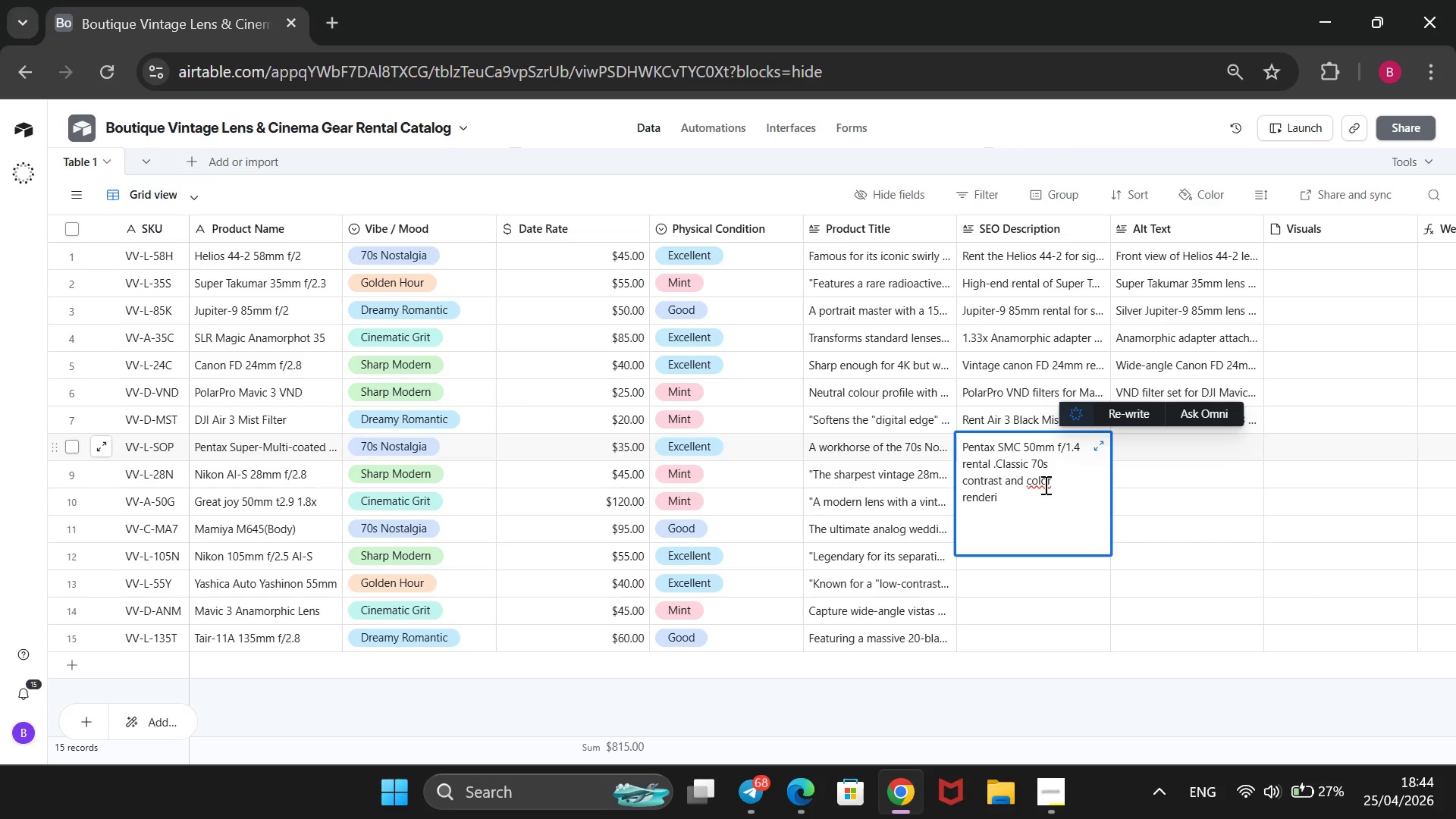 
key(U)
 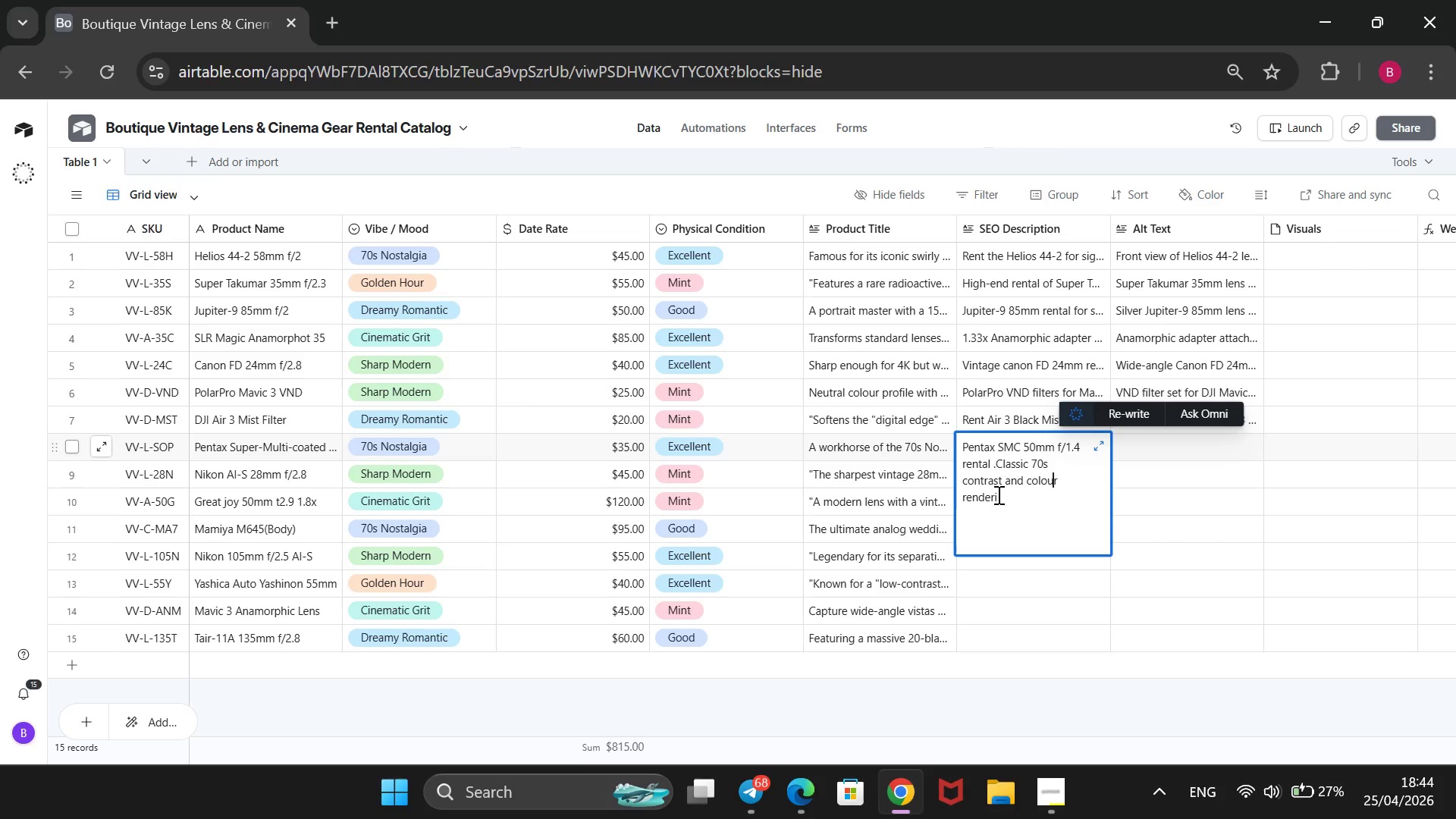 
left_click([998, 494])
 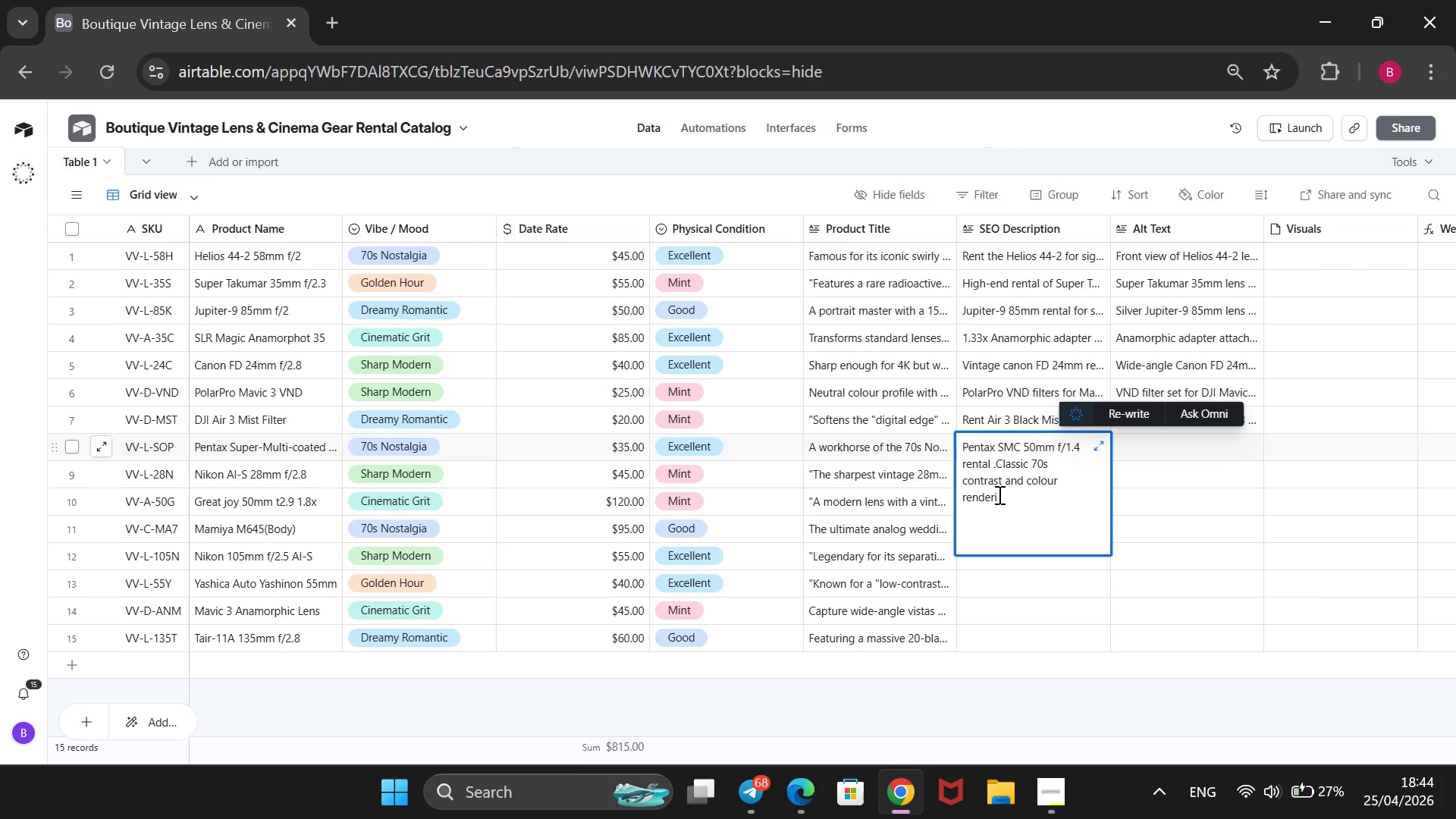 
type(ng.)
 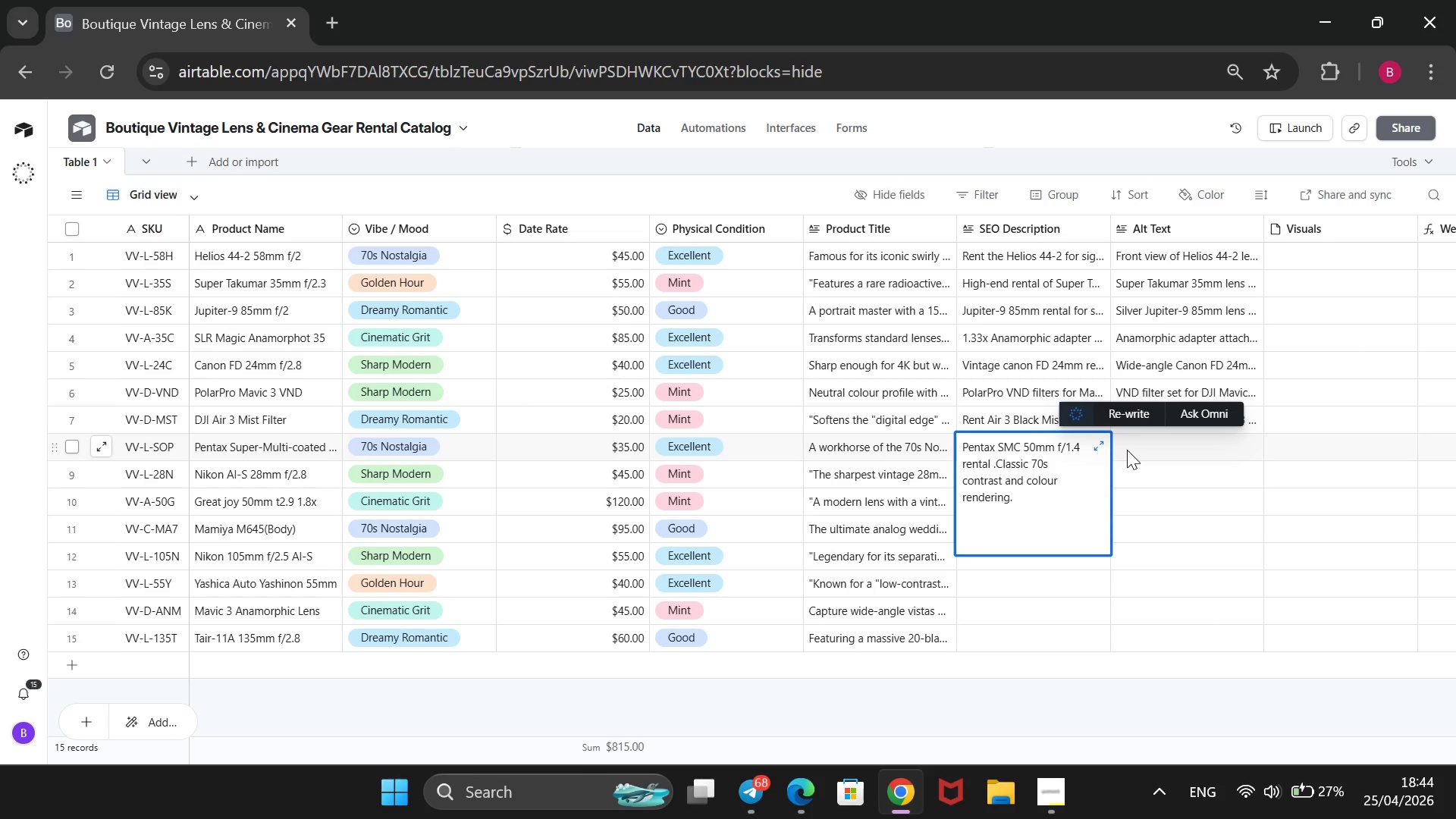 
left_click([1134, 450])
 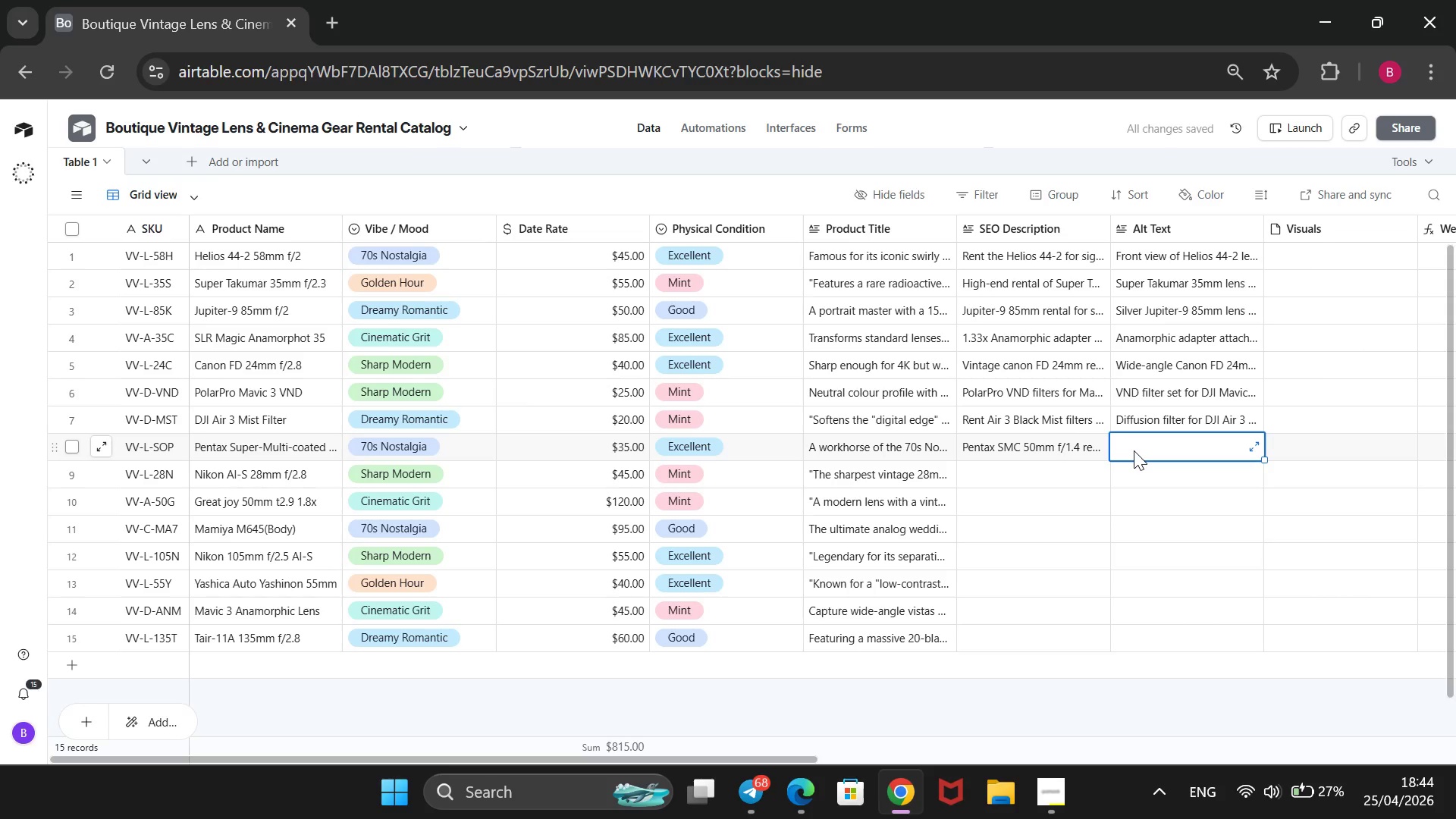 
type(Pentax 50mm prime lens with )
 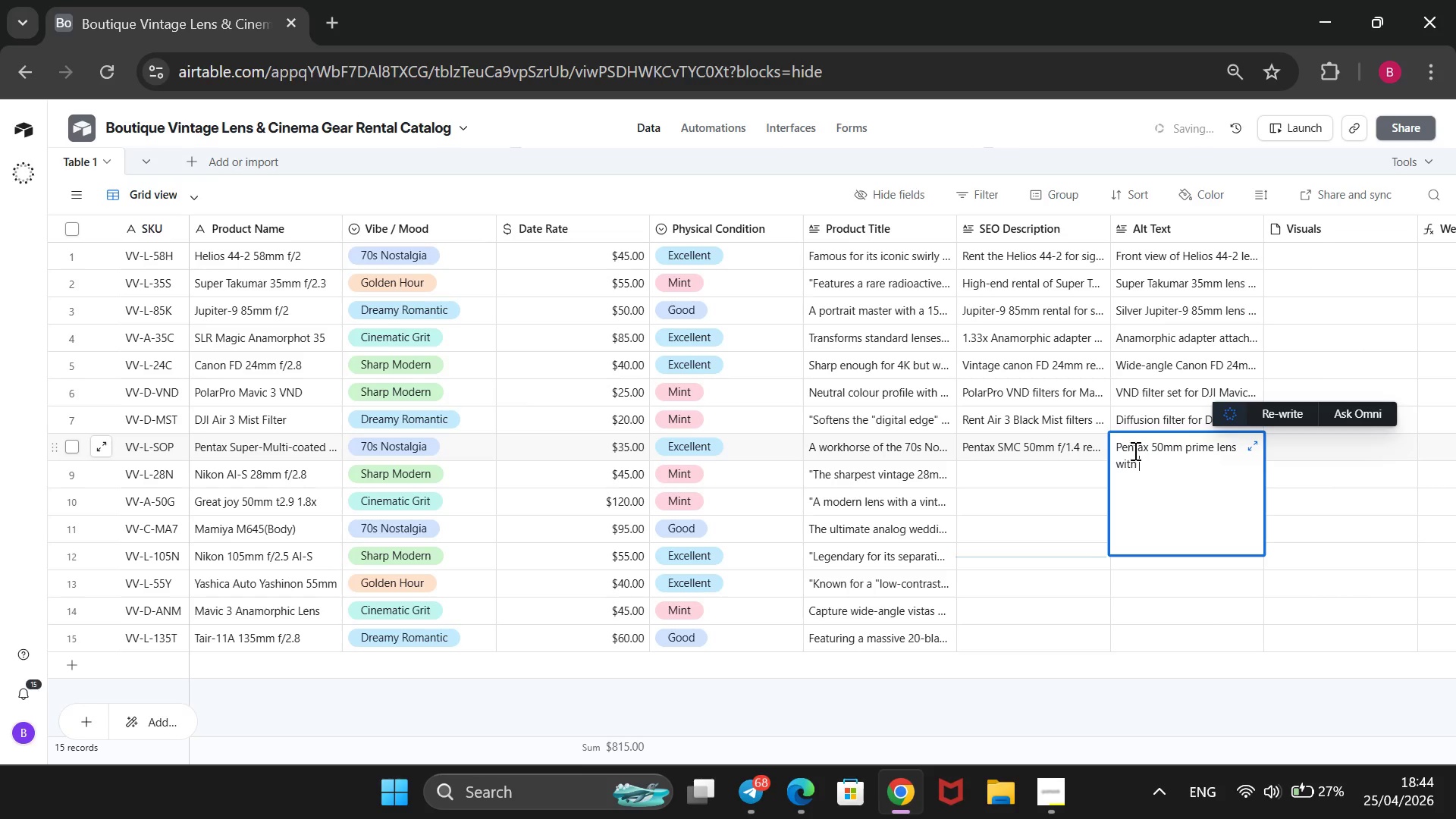 
type(green and purple anti-reflective coatings.)
 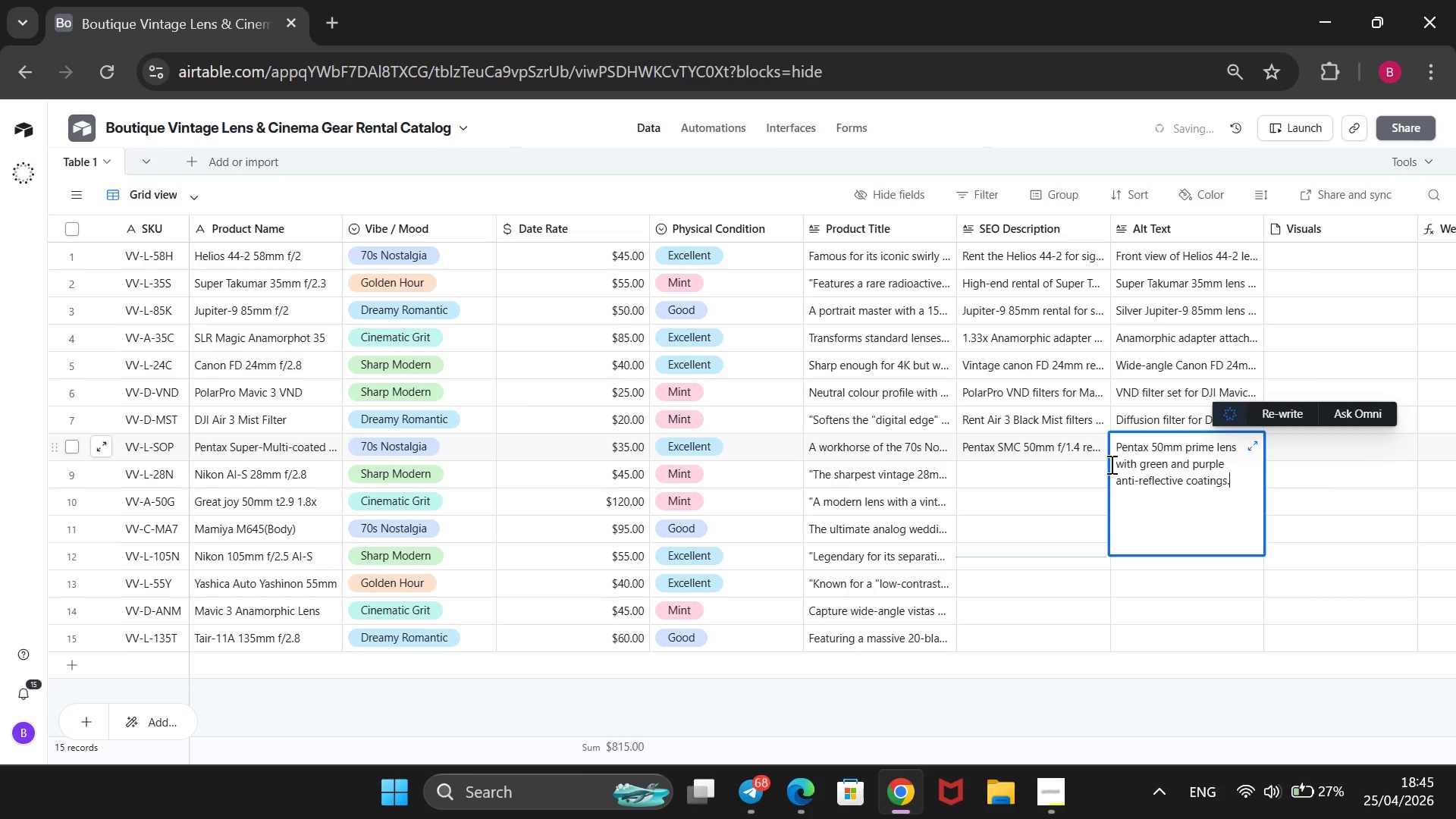 
left_click([1090, 474])
 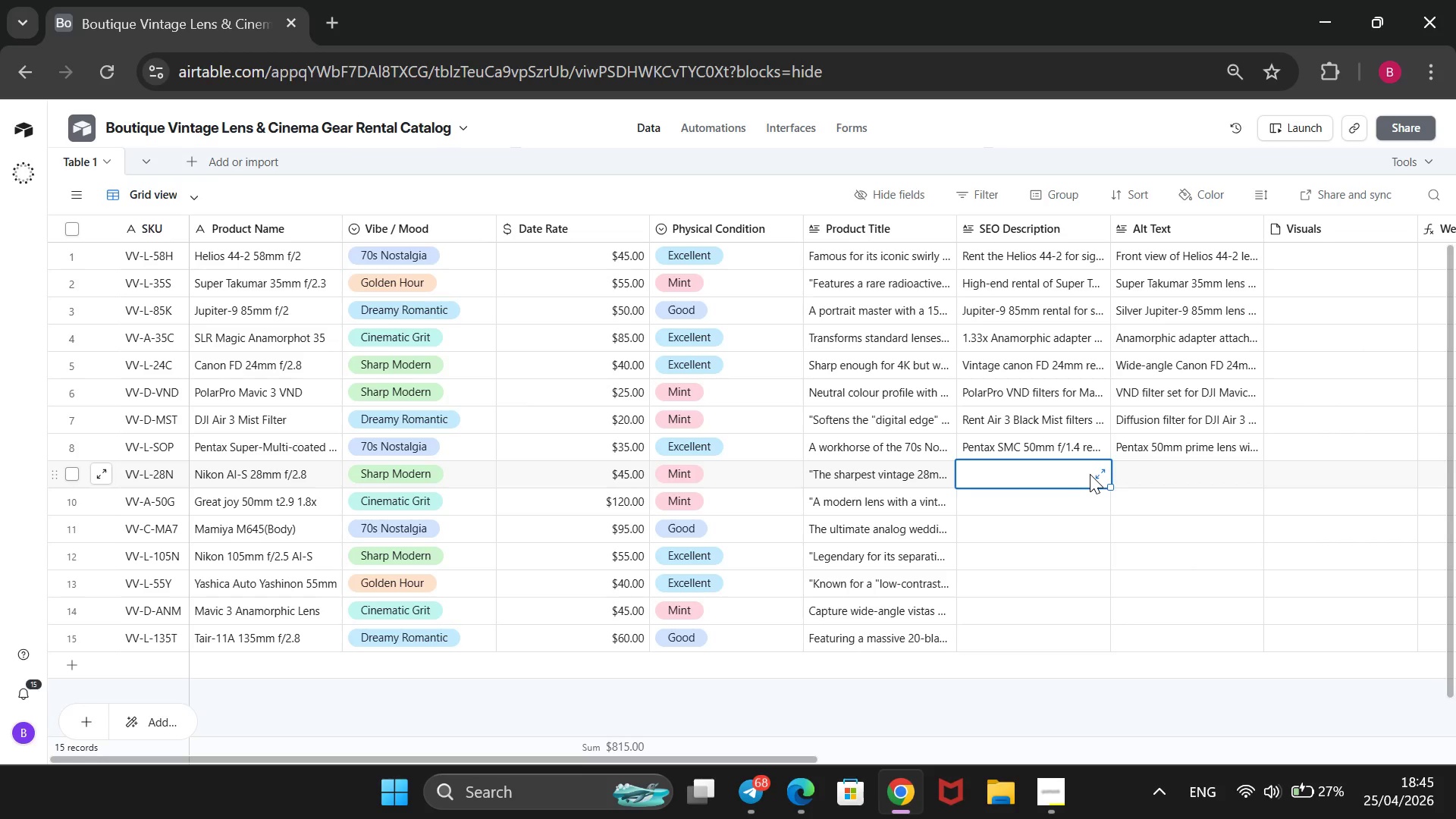 
wait(16.47)
 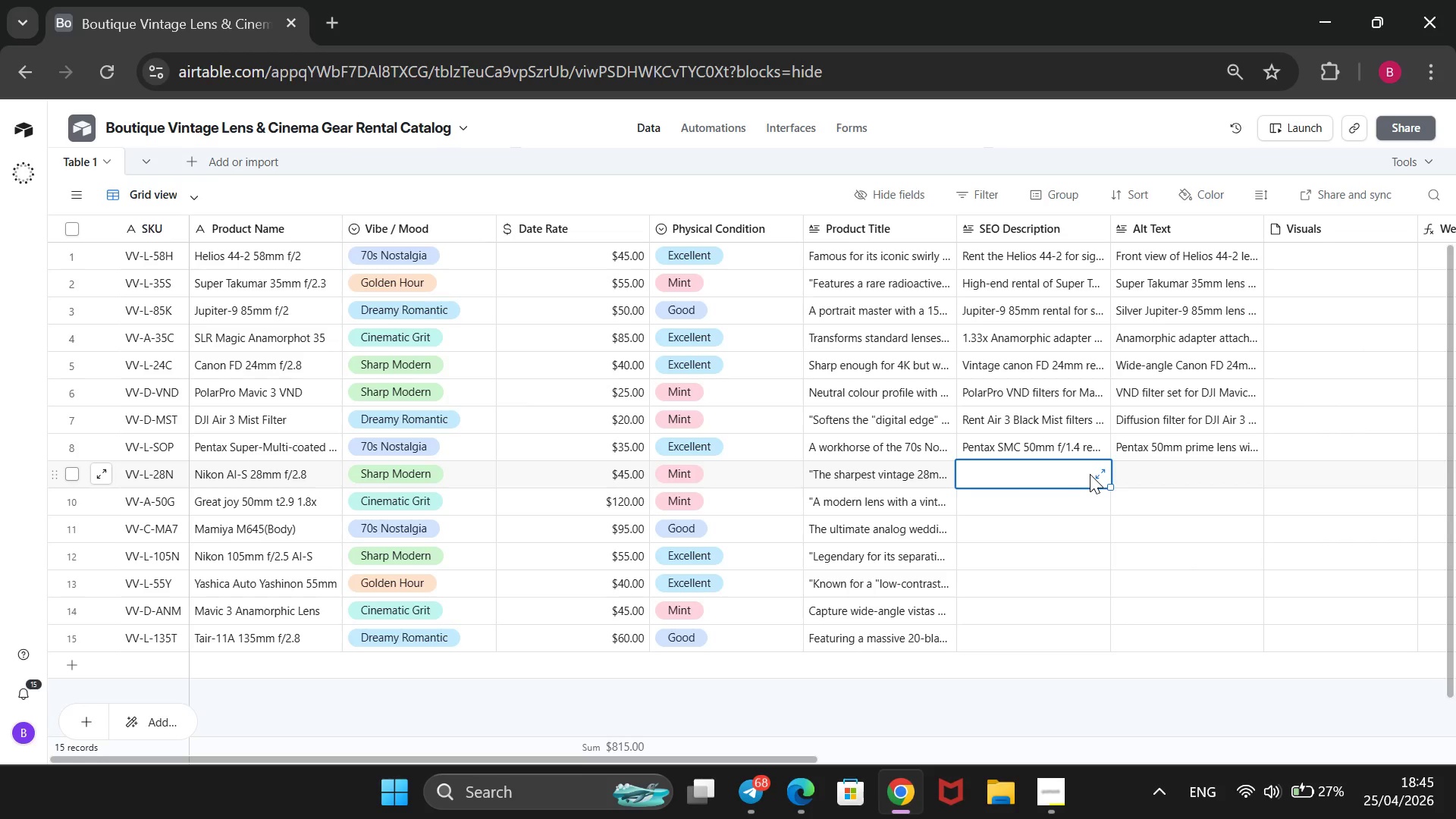 
type(Nikon 28mm f/2,)
key(Backspace)
type(.8 SA)
key(Backspace)
key(Backspace)
type(AI-s)
key(Backspace)
type(S retn)
key(Backspace)
key(Backspace)
type(ntal. Shrpen v)
 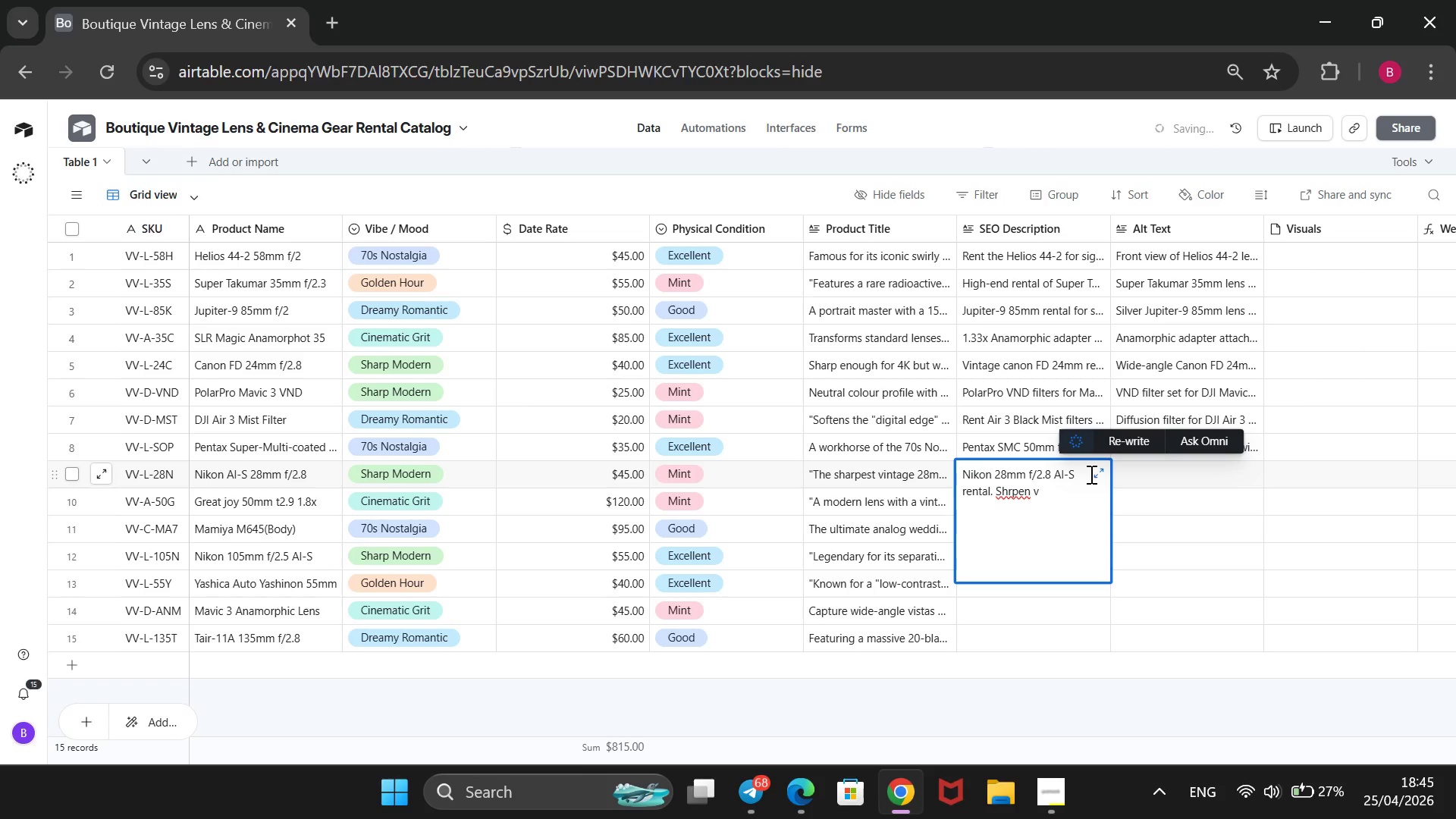 
hold_key(key=Backspace, duration=1.51)
 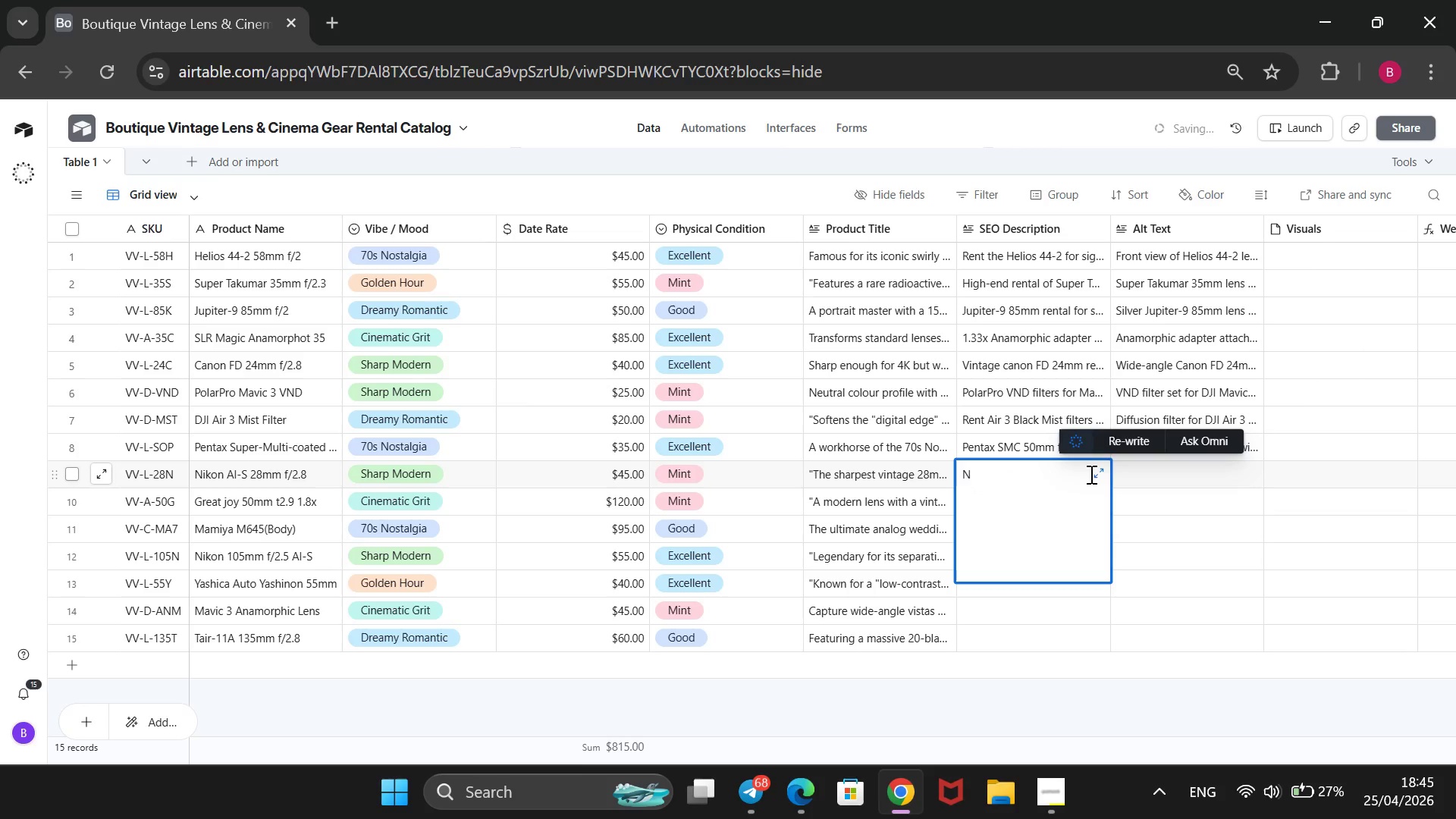 
hold_key(key=Backspace, duration=1.5)
 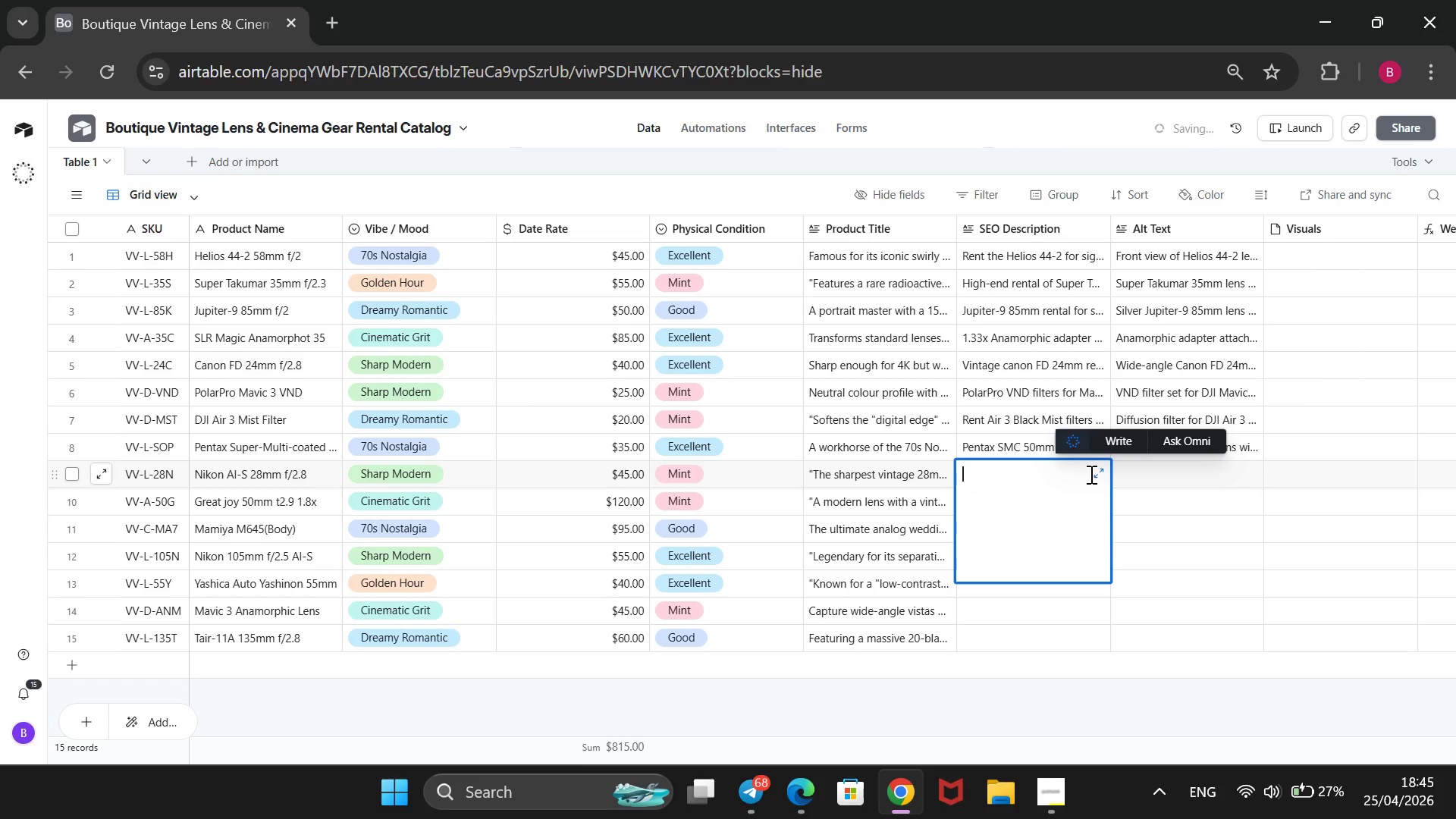 
hold_key(key=Backspace, duration=0.67)
 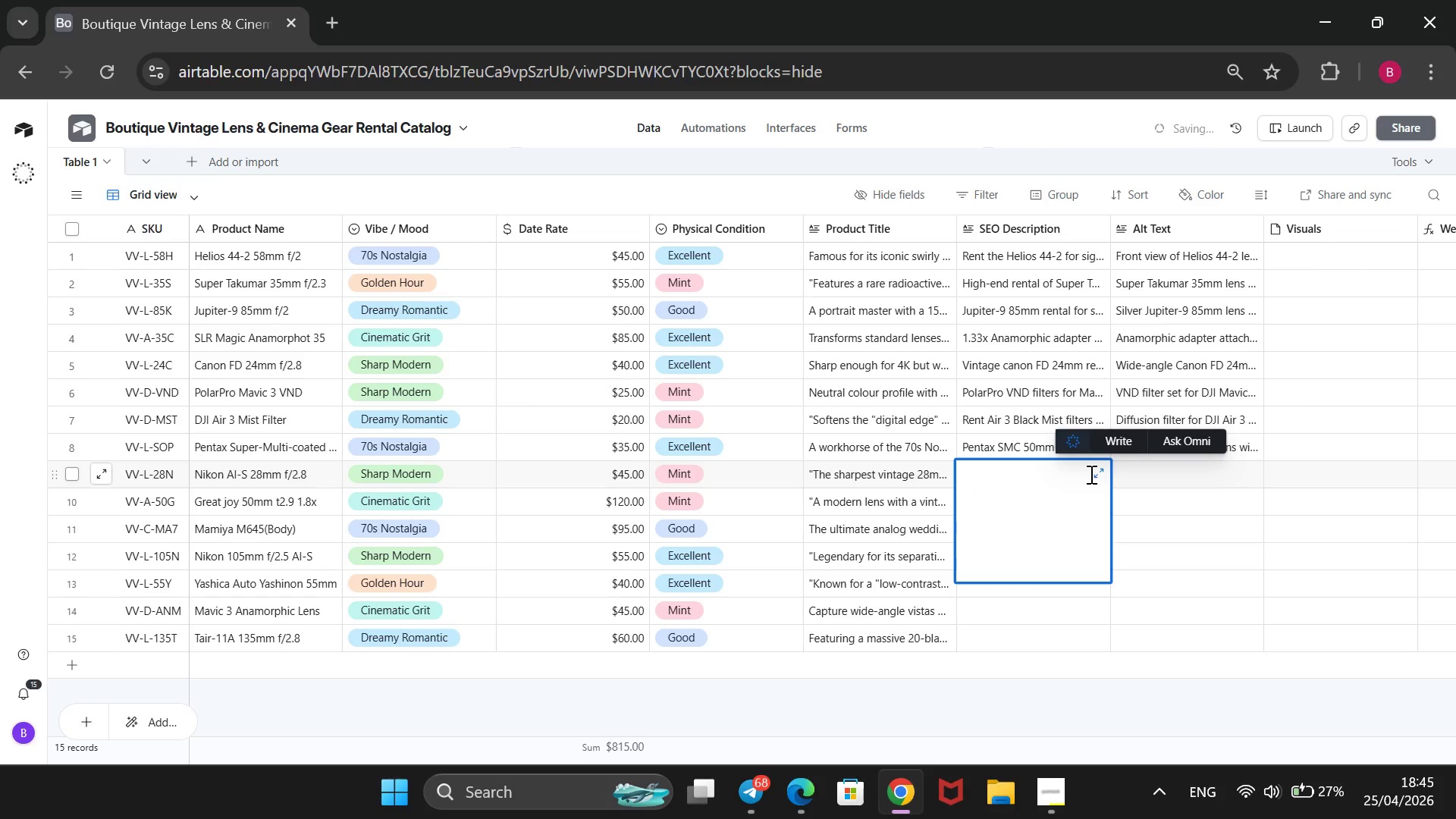 
type(Nikon 28mm f/2.8 AI-S rental.Shrper)
key(Backspace)
key(Backspace)
key(Backspace)
key(Backspace)
type(arote)
key(Backspace)
key(Backspace)
key(Backspace)
type(pest vintage )
 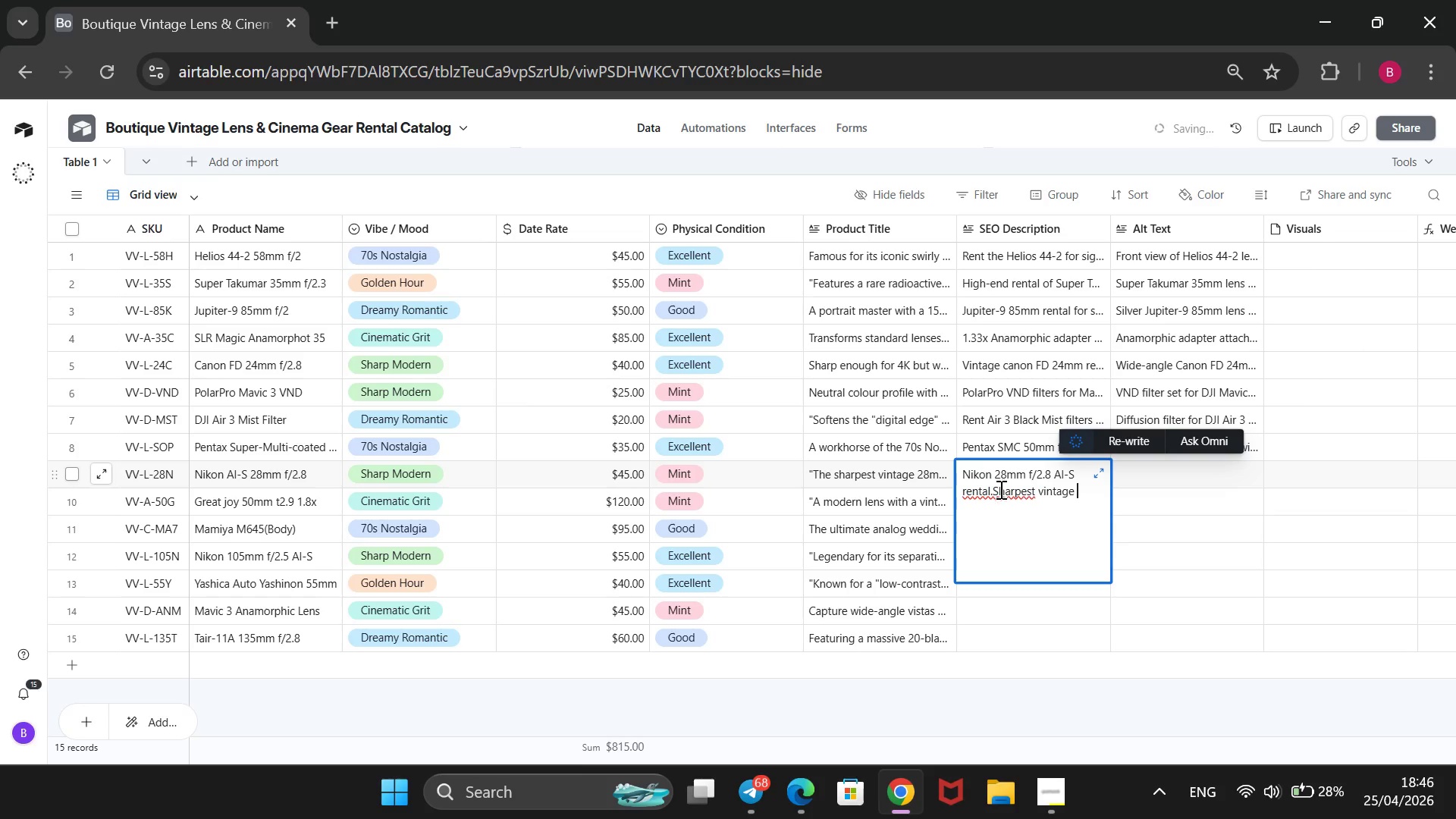 
left_click([996, 490])
 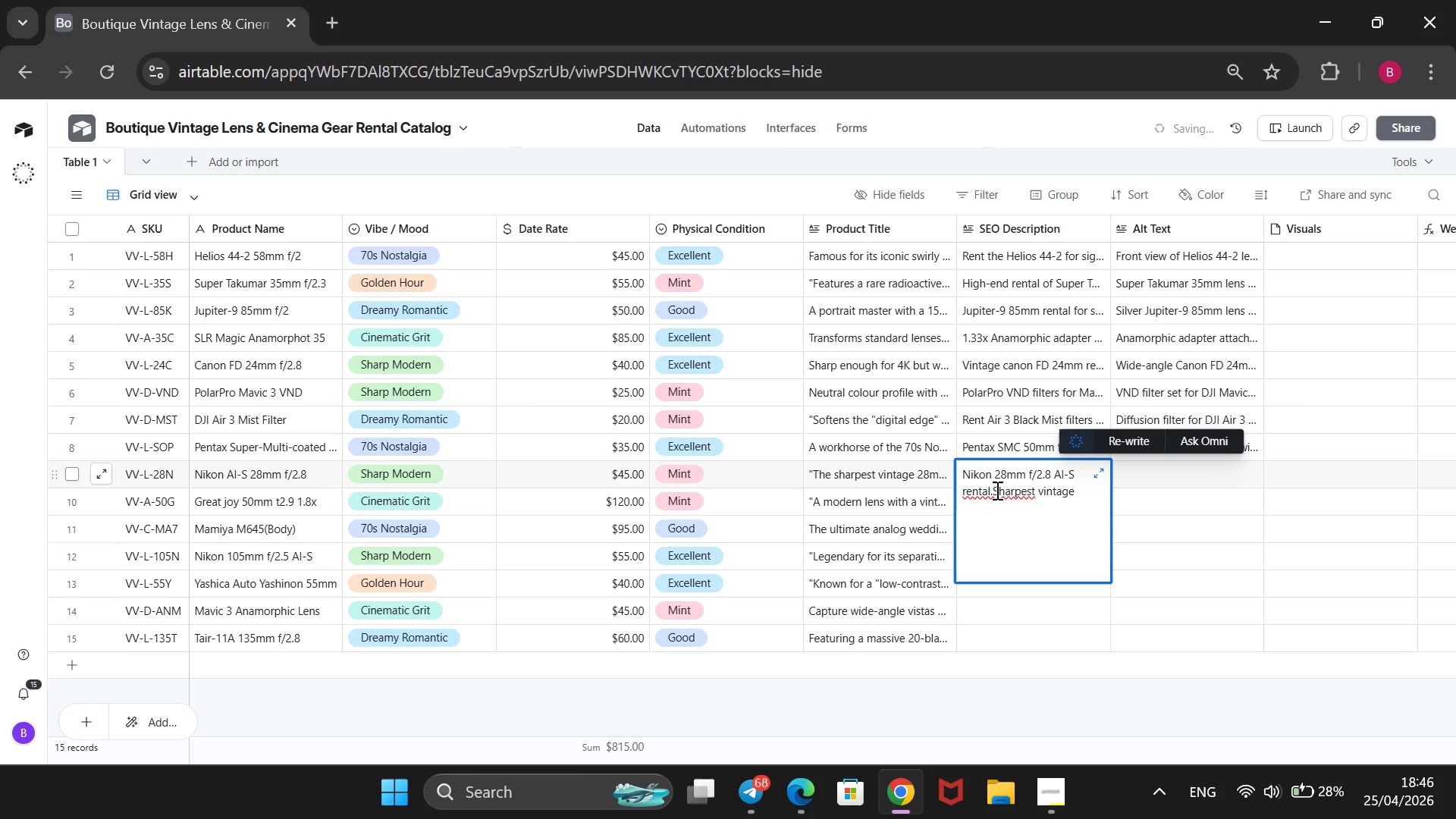 
key(ArrowLeft)
 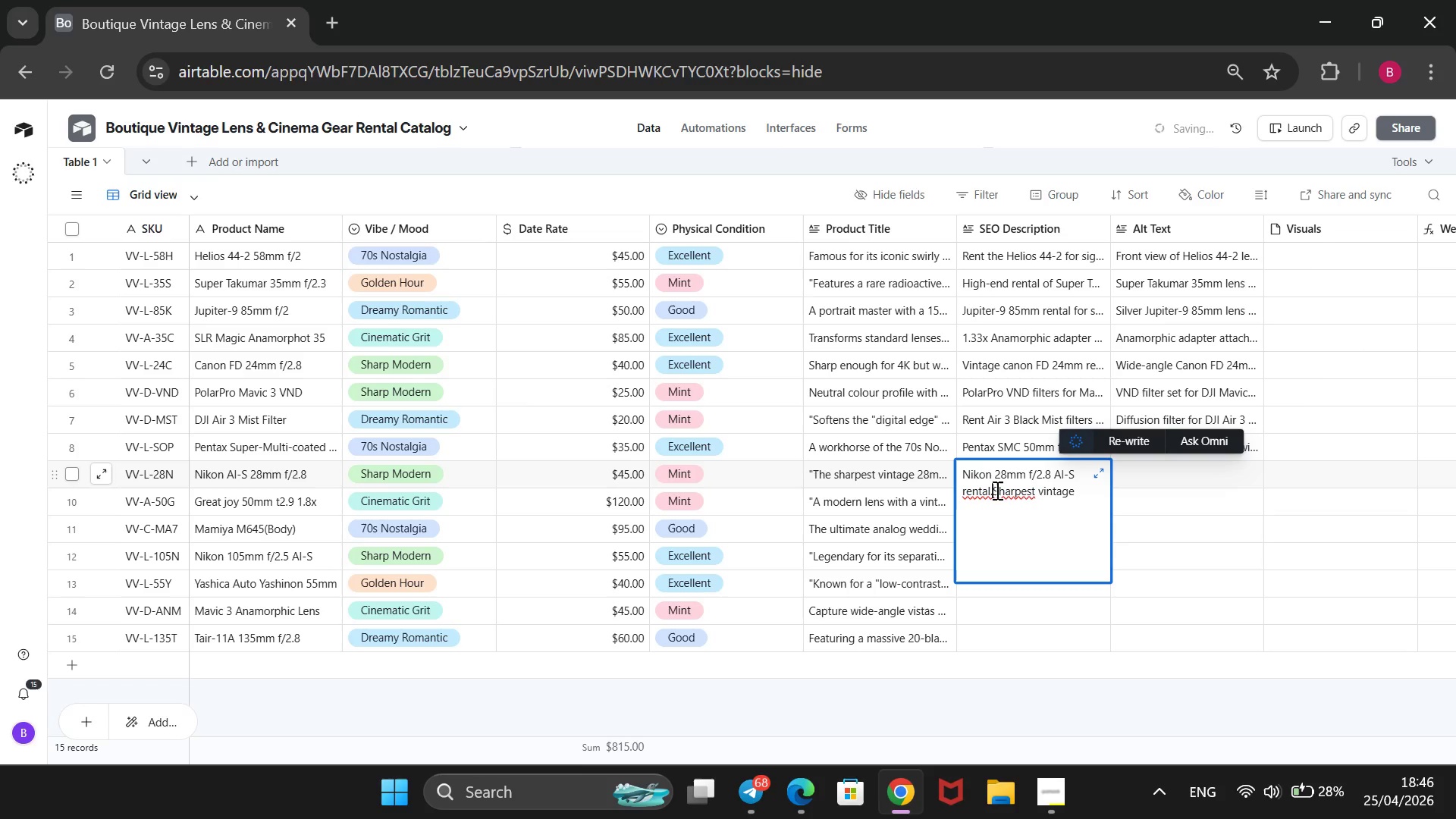 
key(Space)
 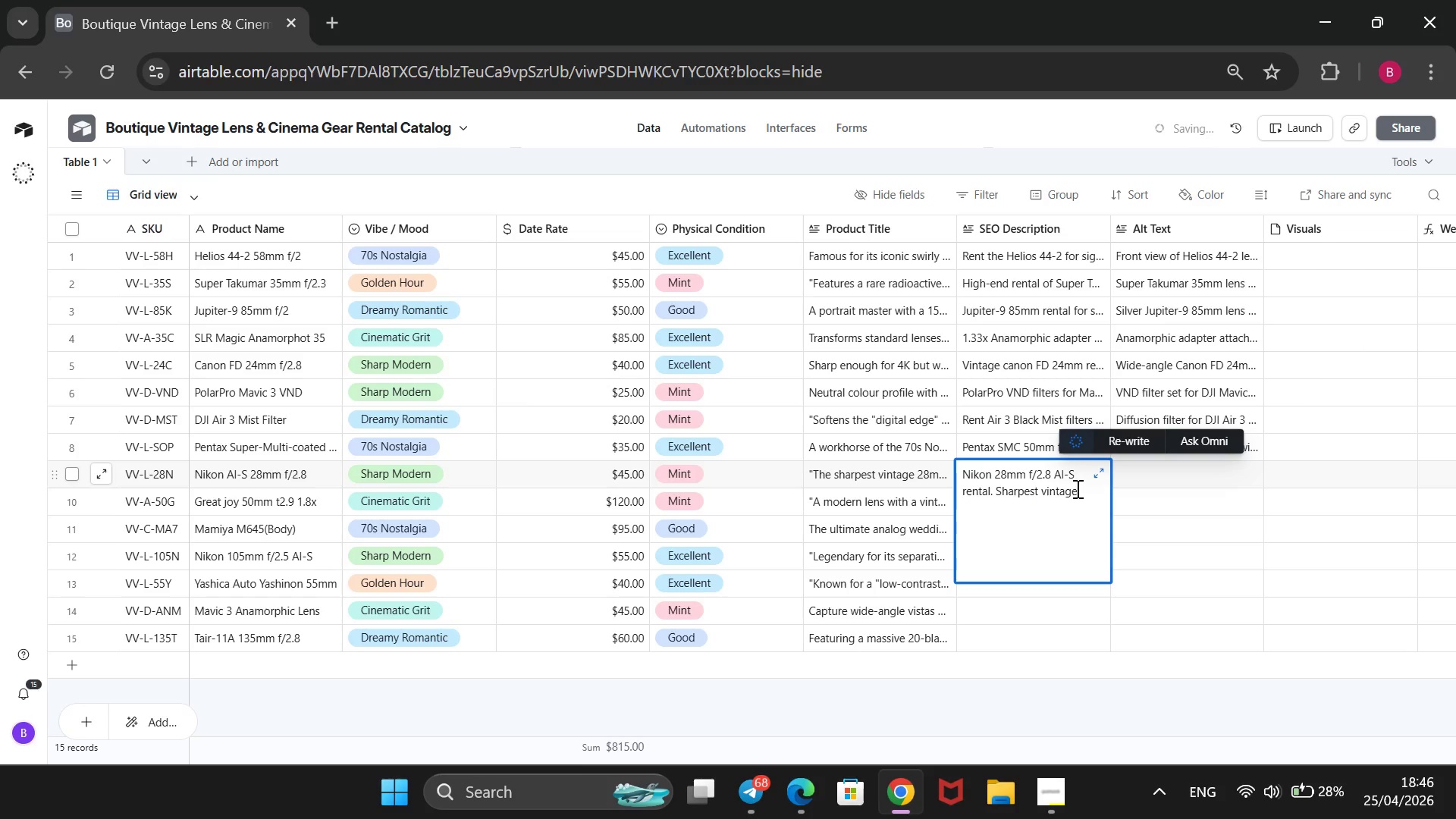 
left_click([1081, 491])
 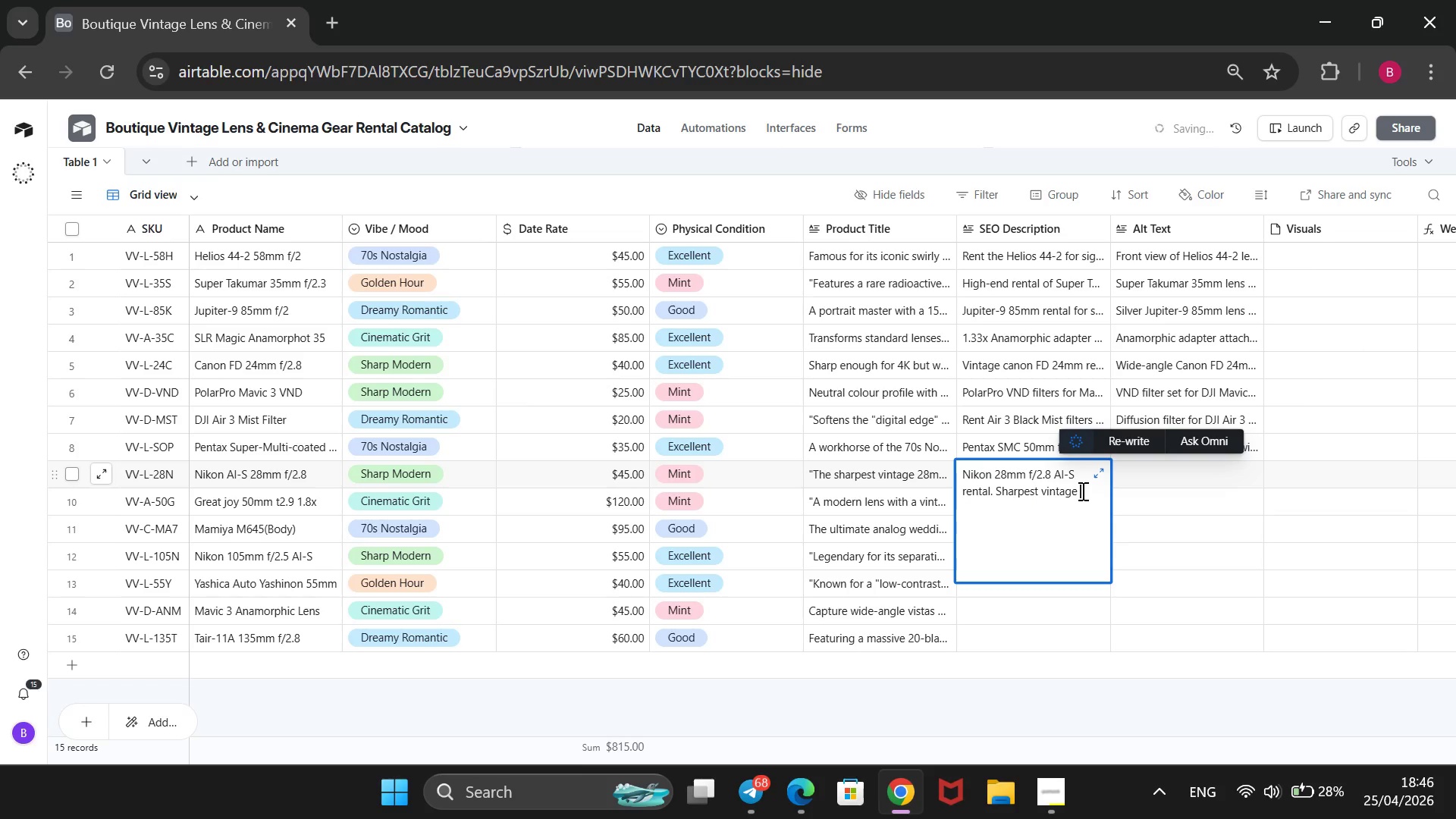 
type(wide)
 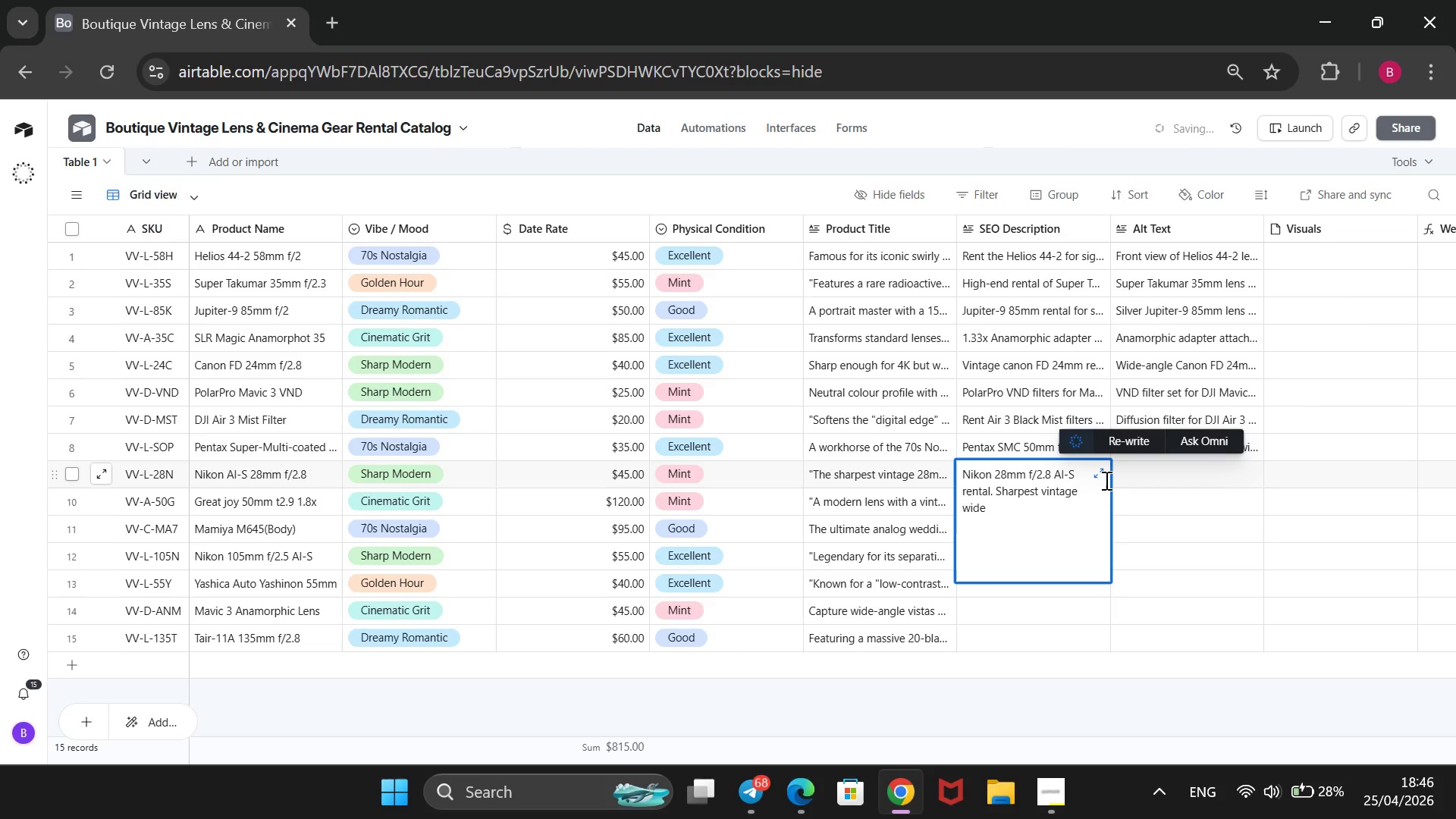 
type(-angel )
key(Backspace)
key(Backspace)
key(Backspace)
type(le for cine-used)
 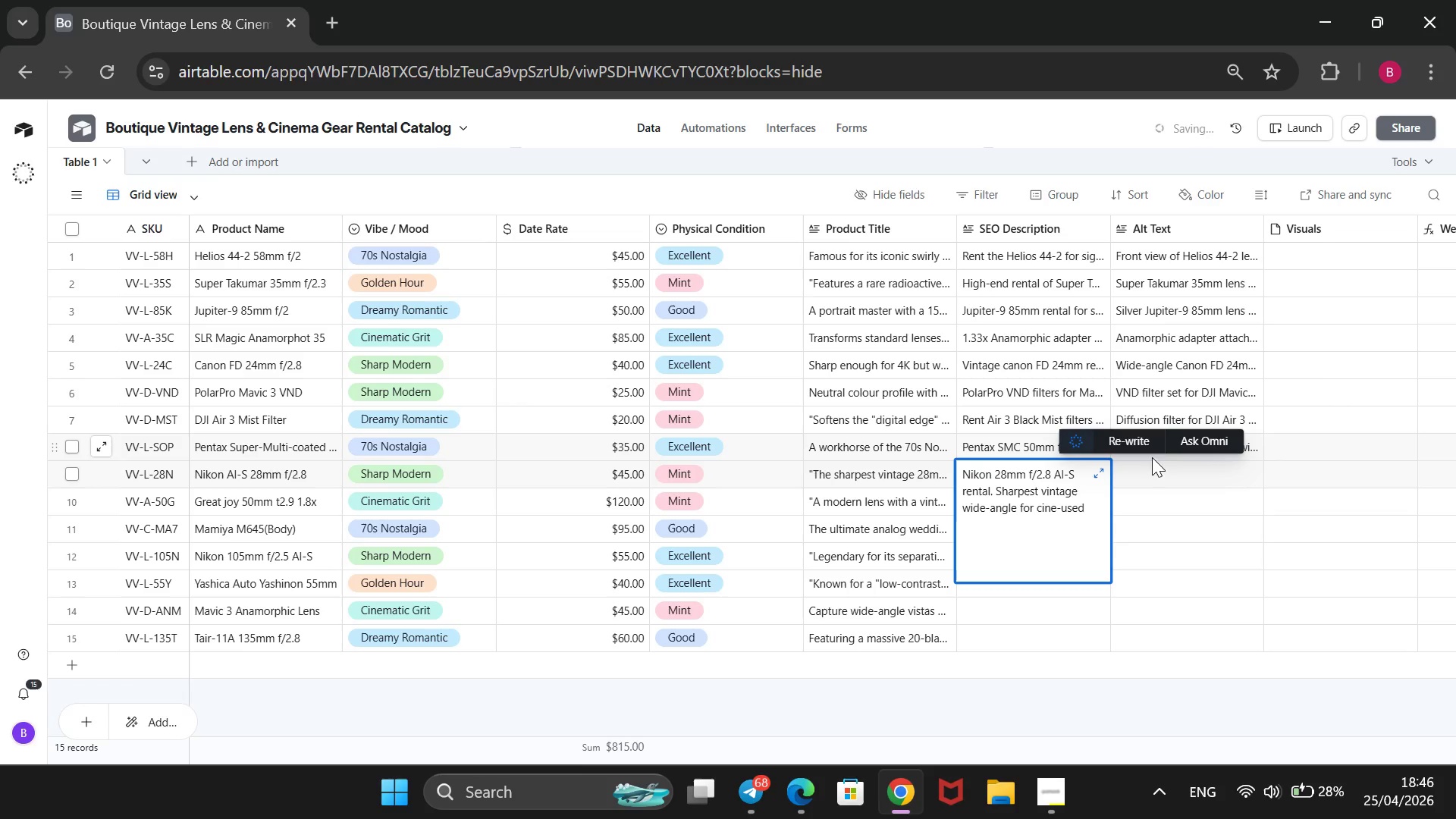 
left_click([1143, 461])
 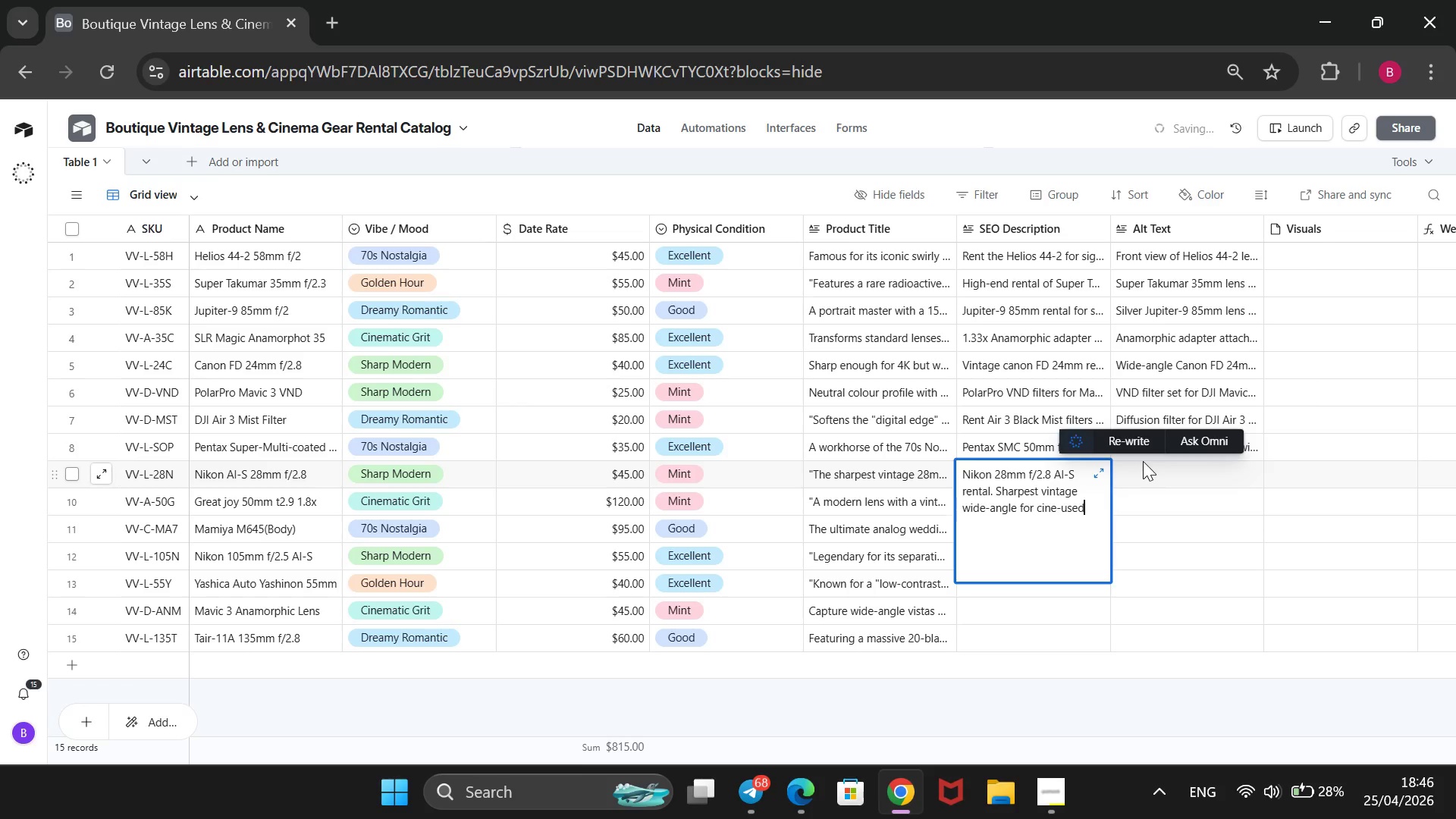 
type(Nikon a)
key(Backspace)
type(AI-S 28mm lens showing the iconic rubber focus grip and aperture ring.)
 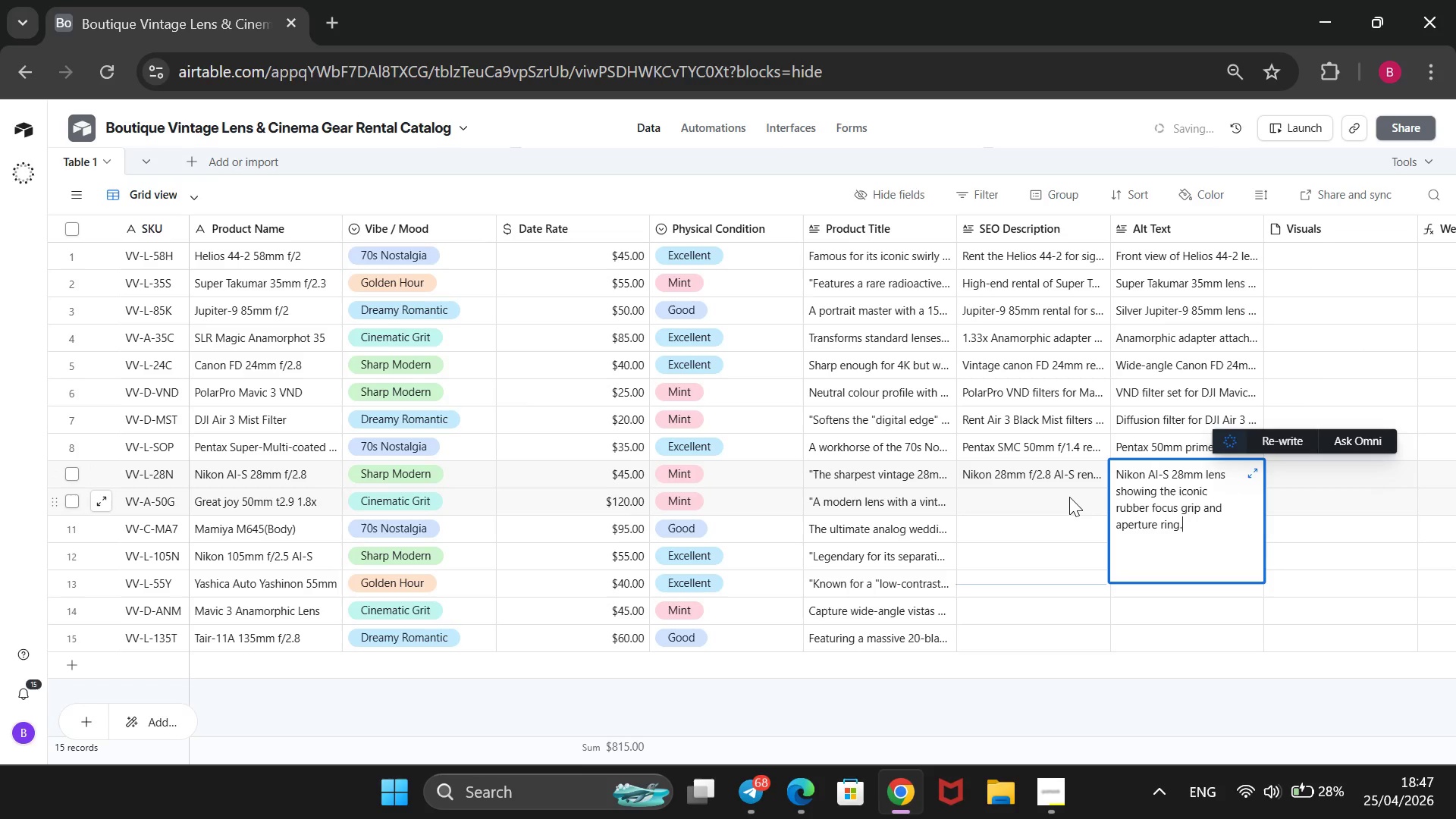 
type(Great joy 50mm Anamorphic T2.9 rental 1.8x squees)
key(Backspace)
type(x)
key(Backspace)
type(ze for cinema scope.)
 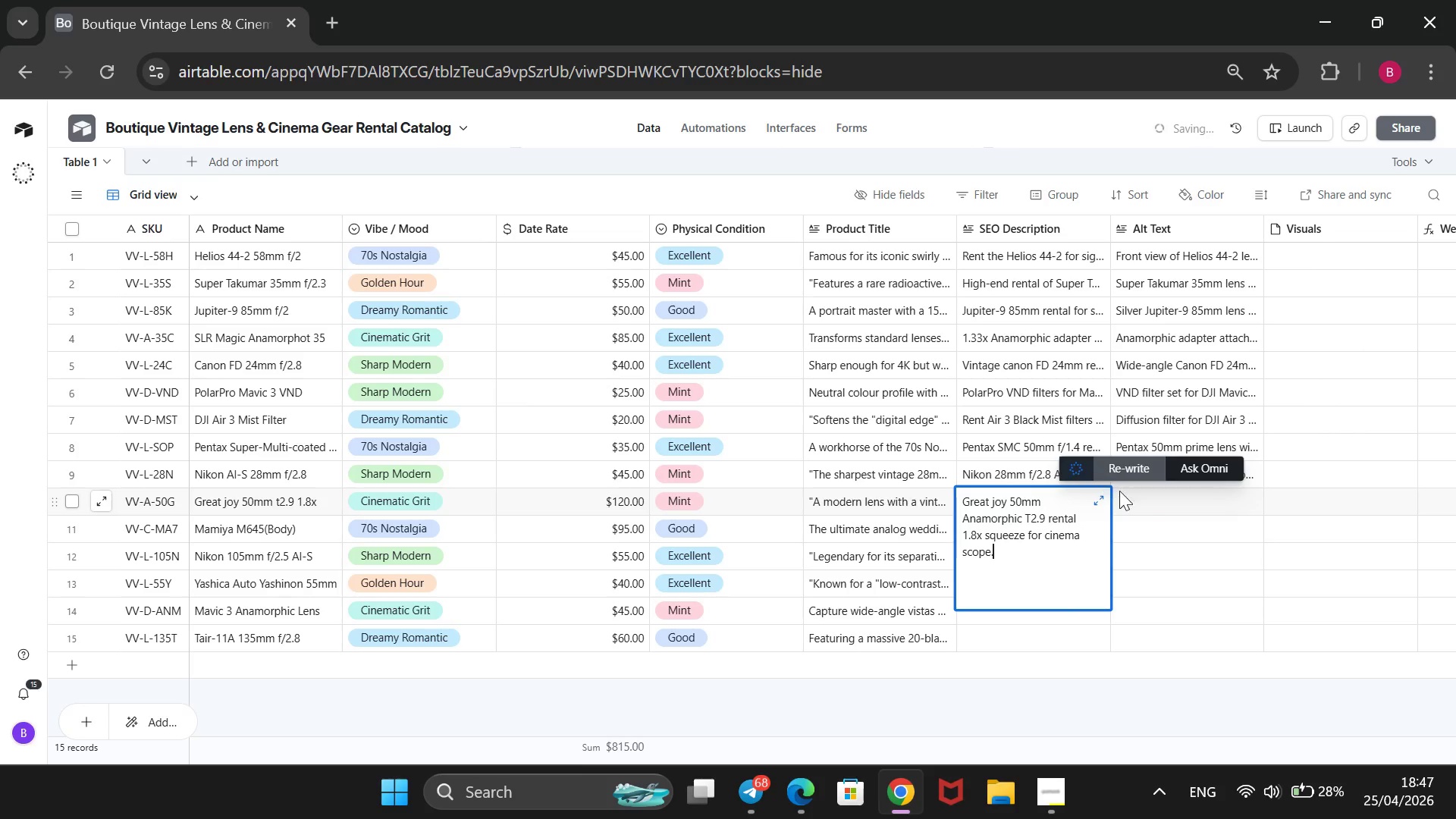 
left_click([1143, 506])
 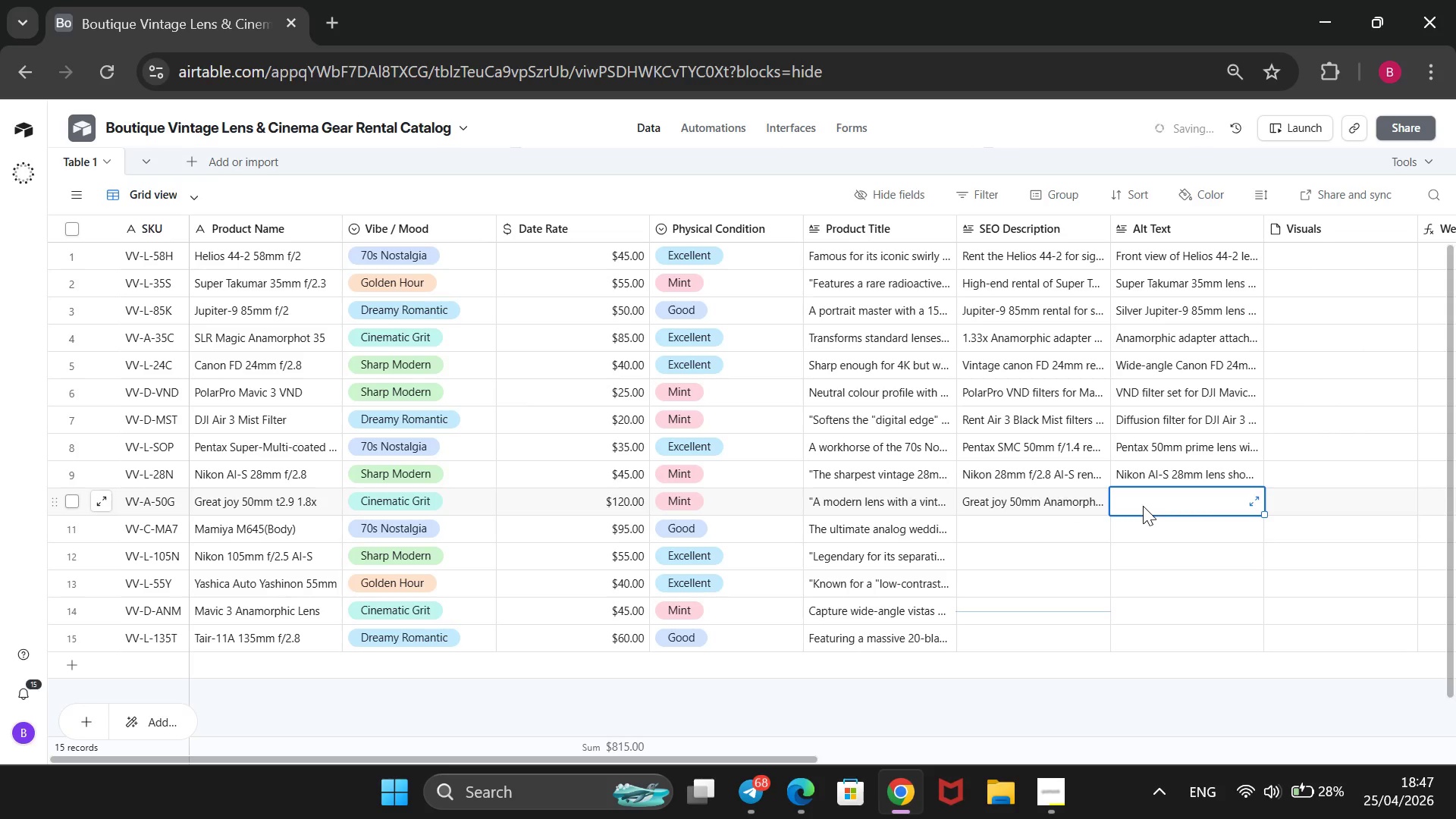 
type(Great Joy 50mm aN)
key(Backspace)
key(Backspace)
type(a)
key(Backspace)
type(Anamorphic lens wih)
key(Backspace)
type(th blue flare coating and cine-gears.)
 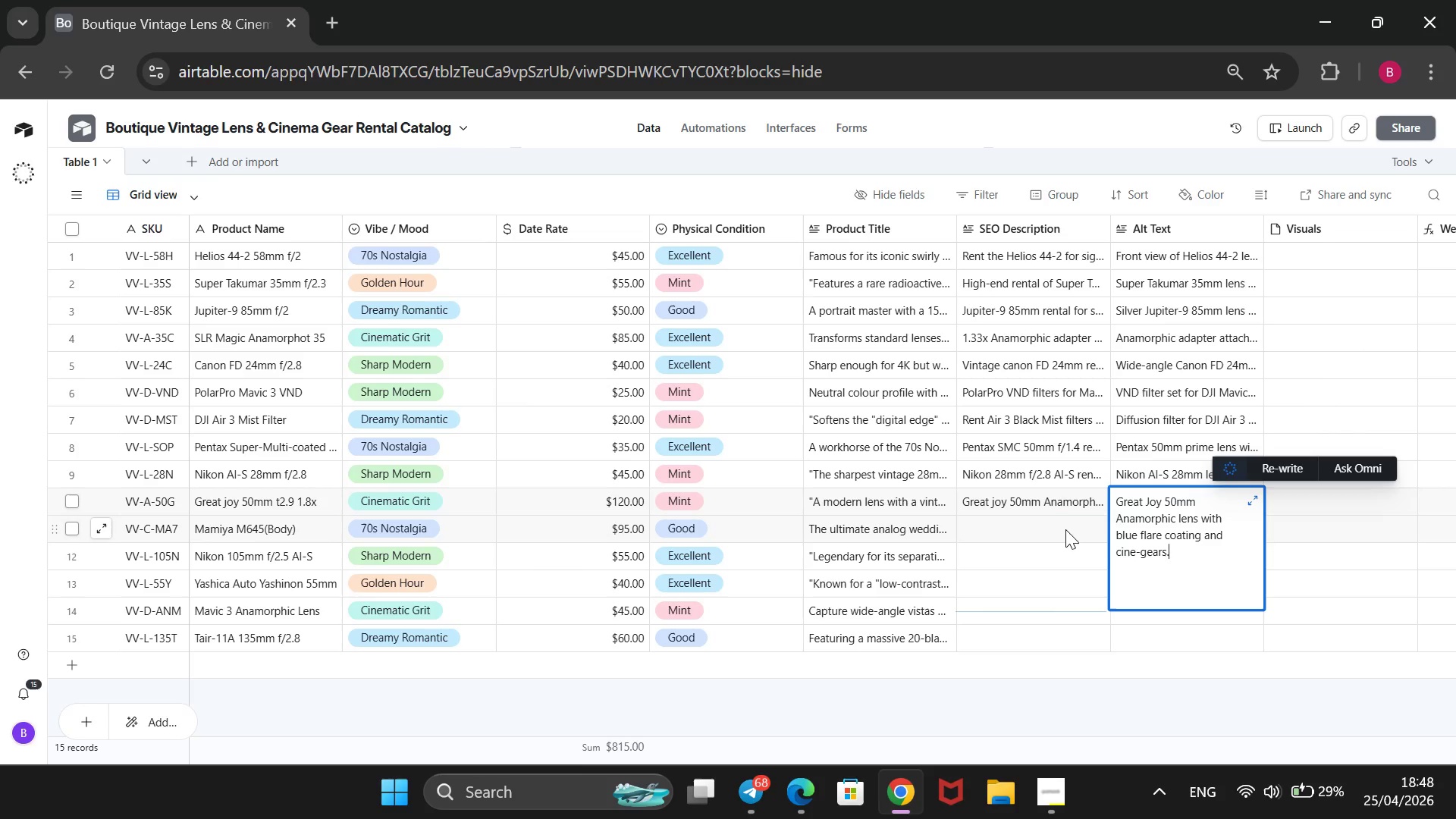 
left_click([1050, 524])
 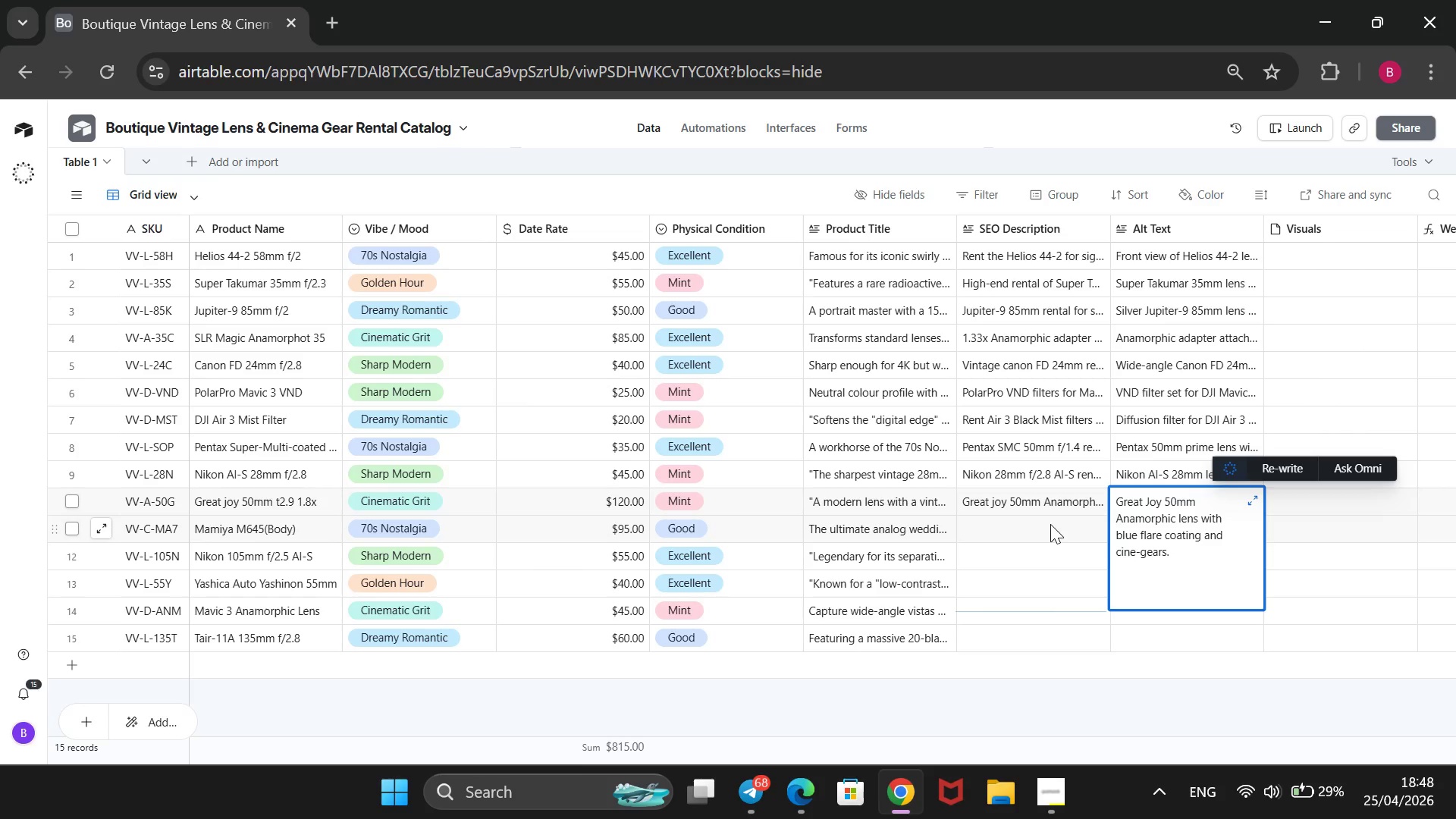 
type(Mamiya M63)
key(Backspace)
type(45 rental for analog wedding ptho)
key(Backspace)
key(Backspace)
key(Backspace)
type(hotography and medium format depths)
key(Backspace)
type(.)
 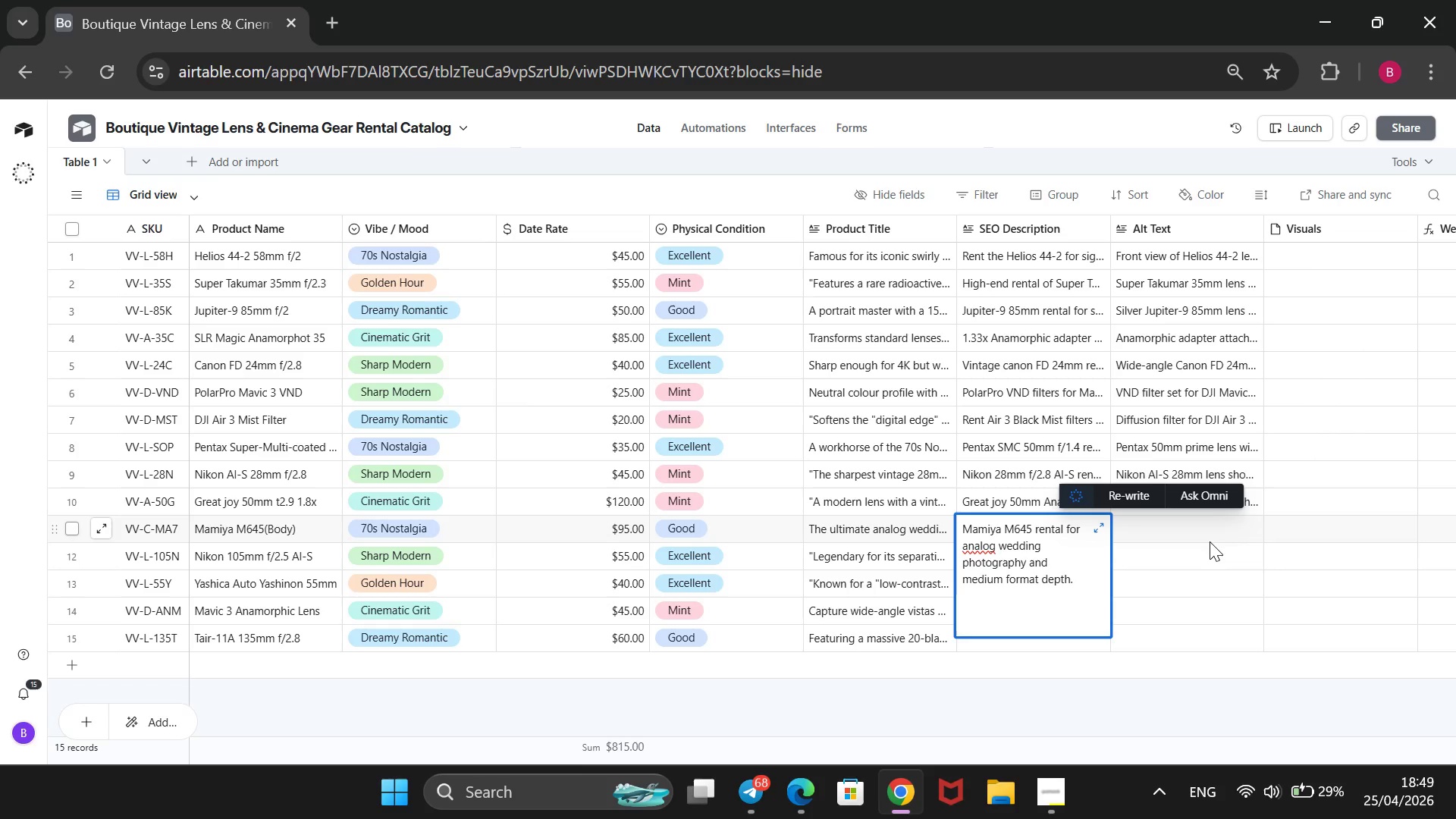 
left_click([1210, 535])
 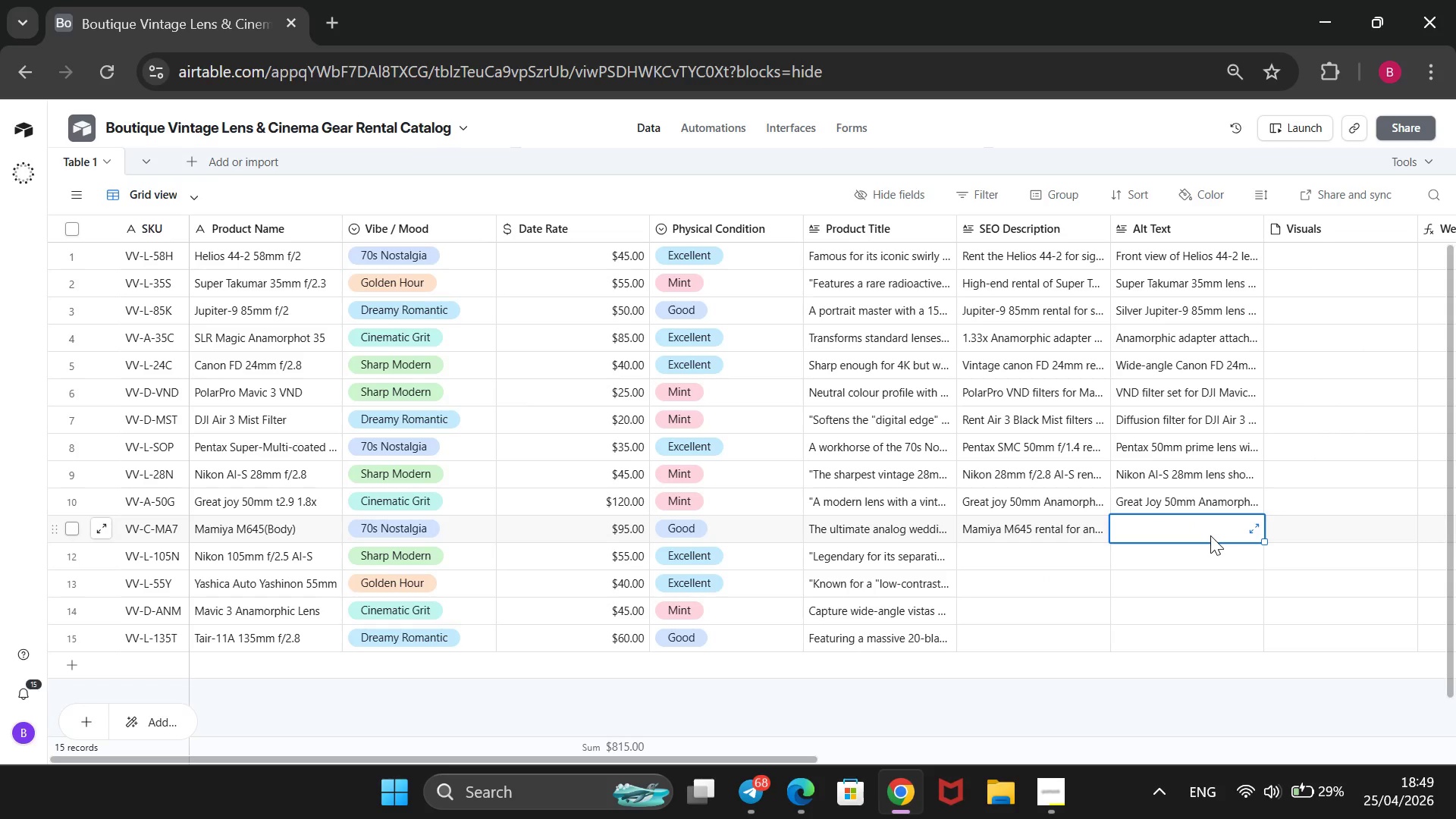 
type(Mamiya M645 camera body with waist-level i)
key(Backspace)
type(finder and leathertte)
 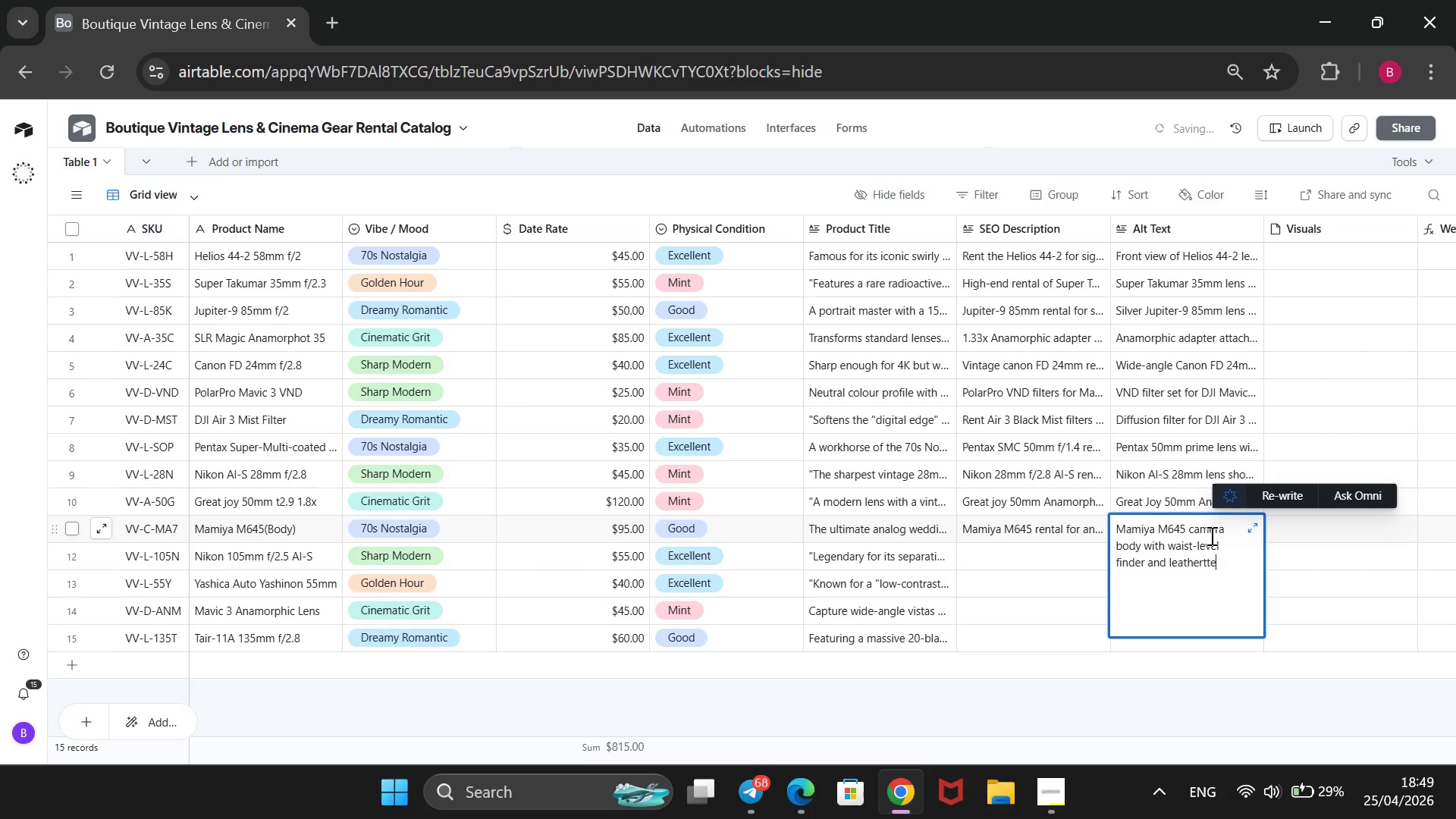 
key(ArrowLeft)
 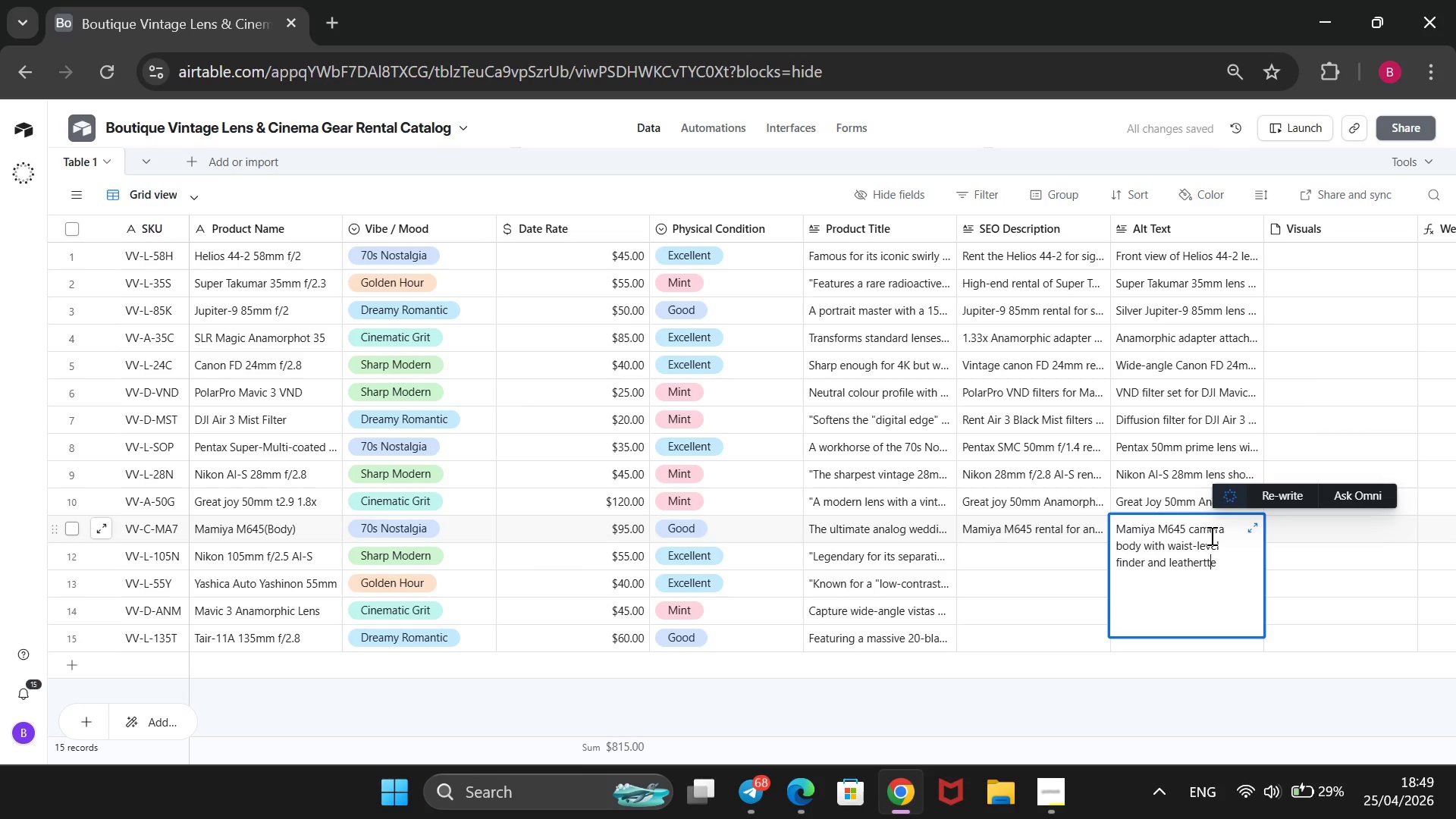 
key(ArrowLeft)
 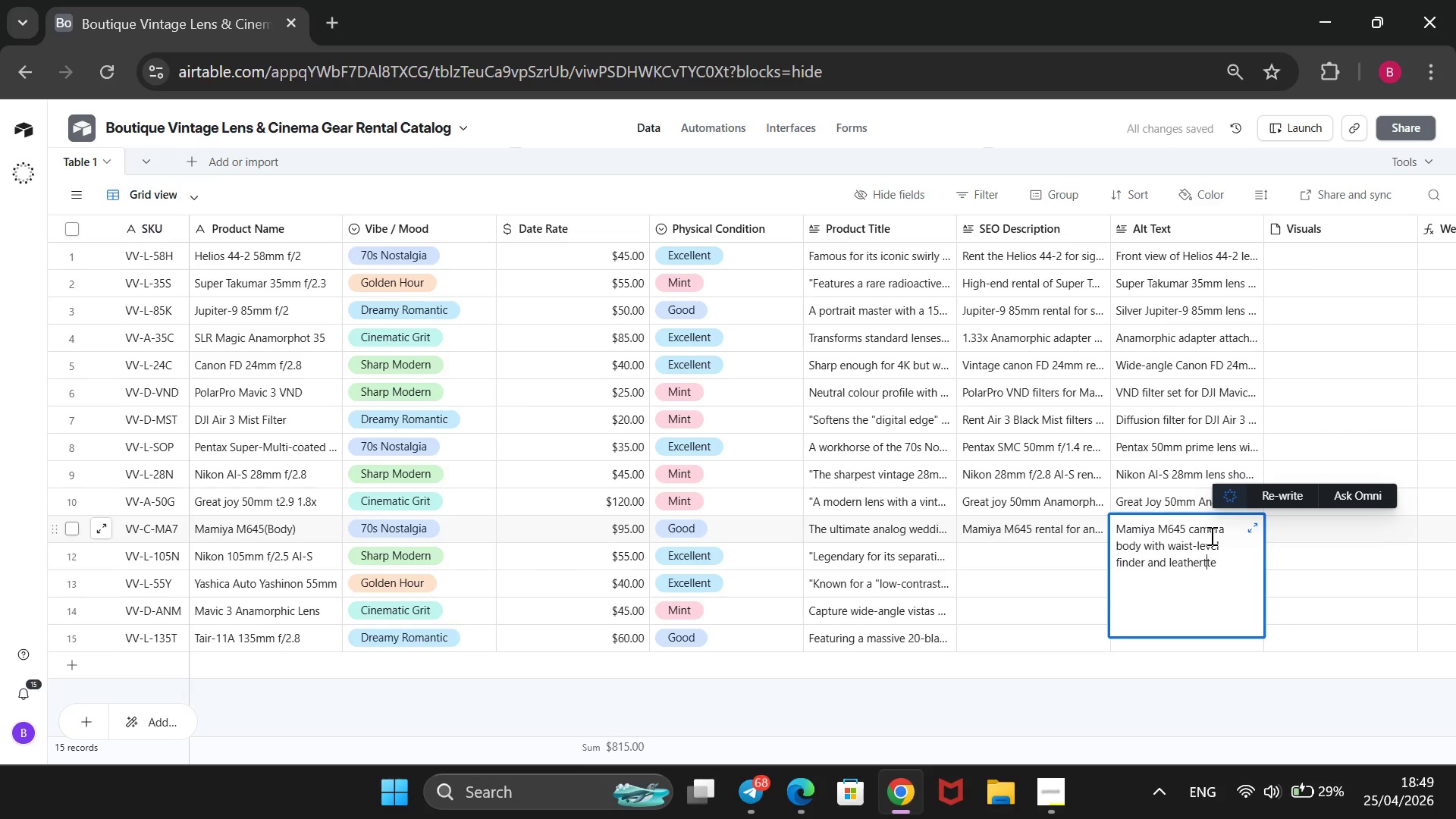 
key(ArrowLeft)
 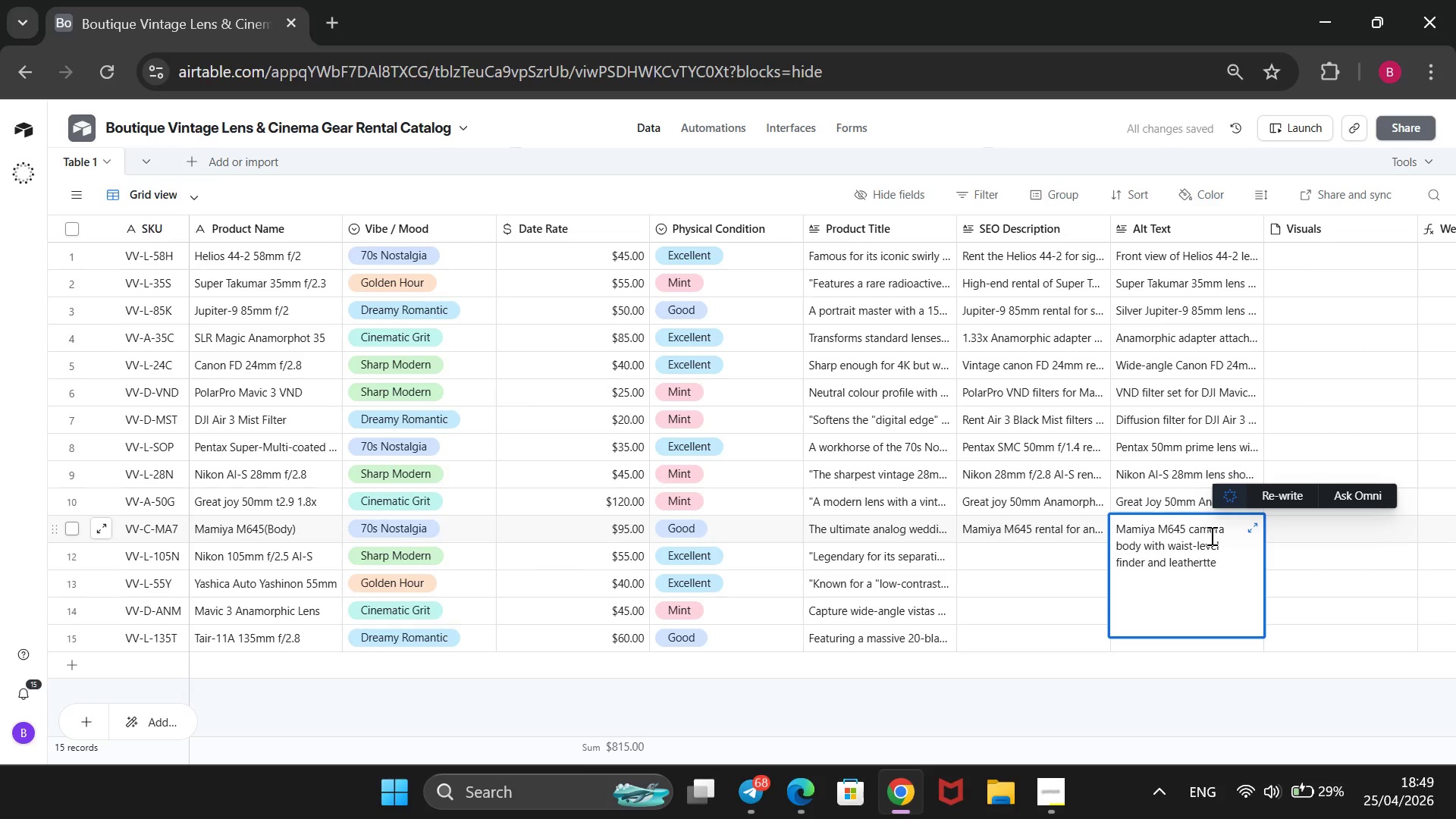 
key(E)
 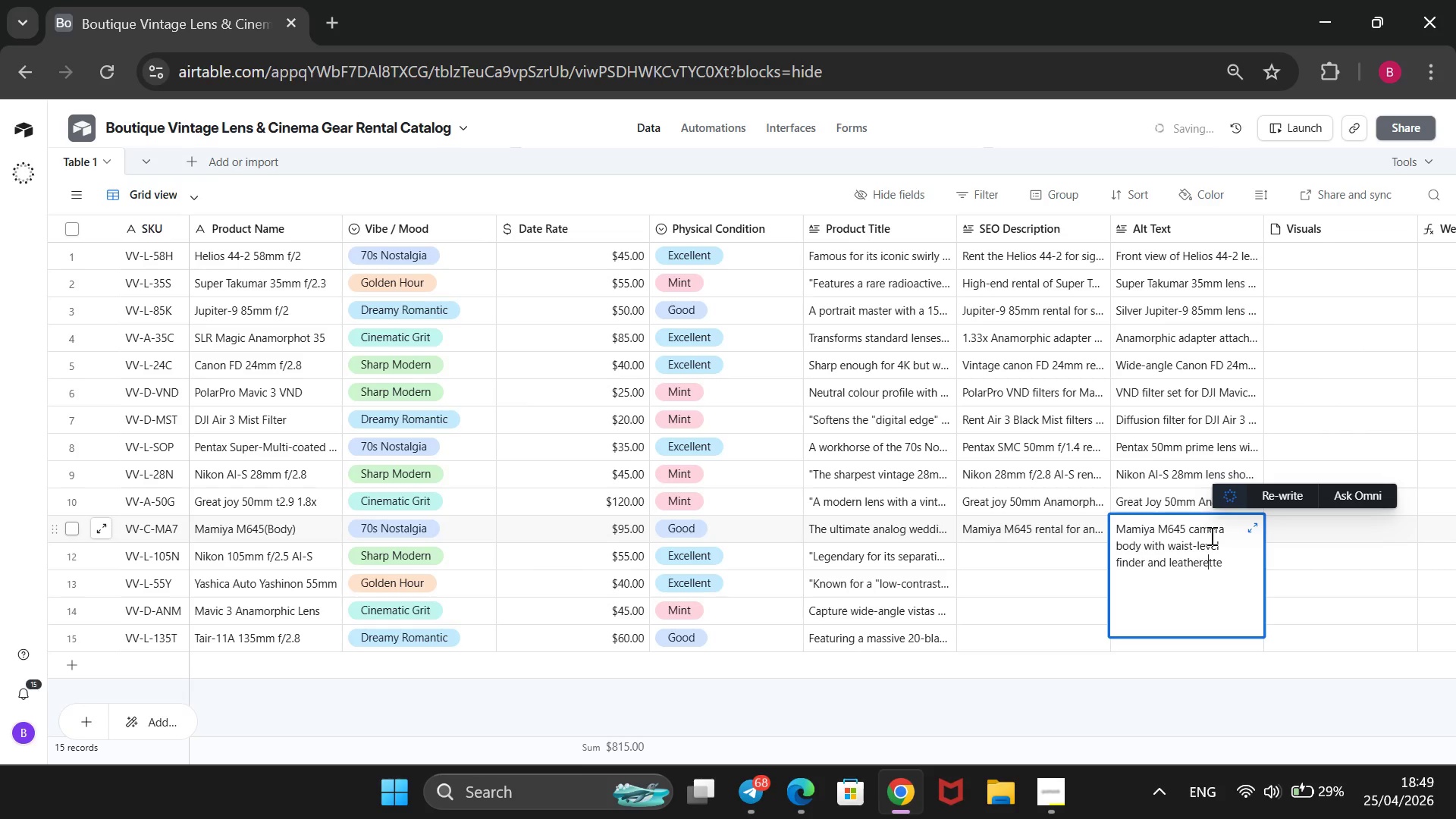 
key(ArrowRight)
 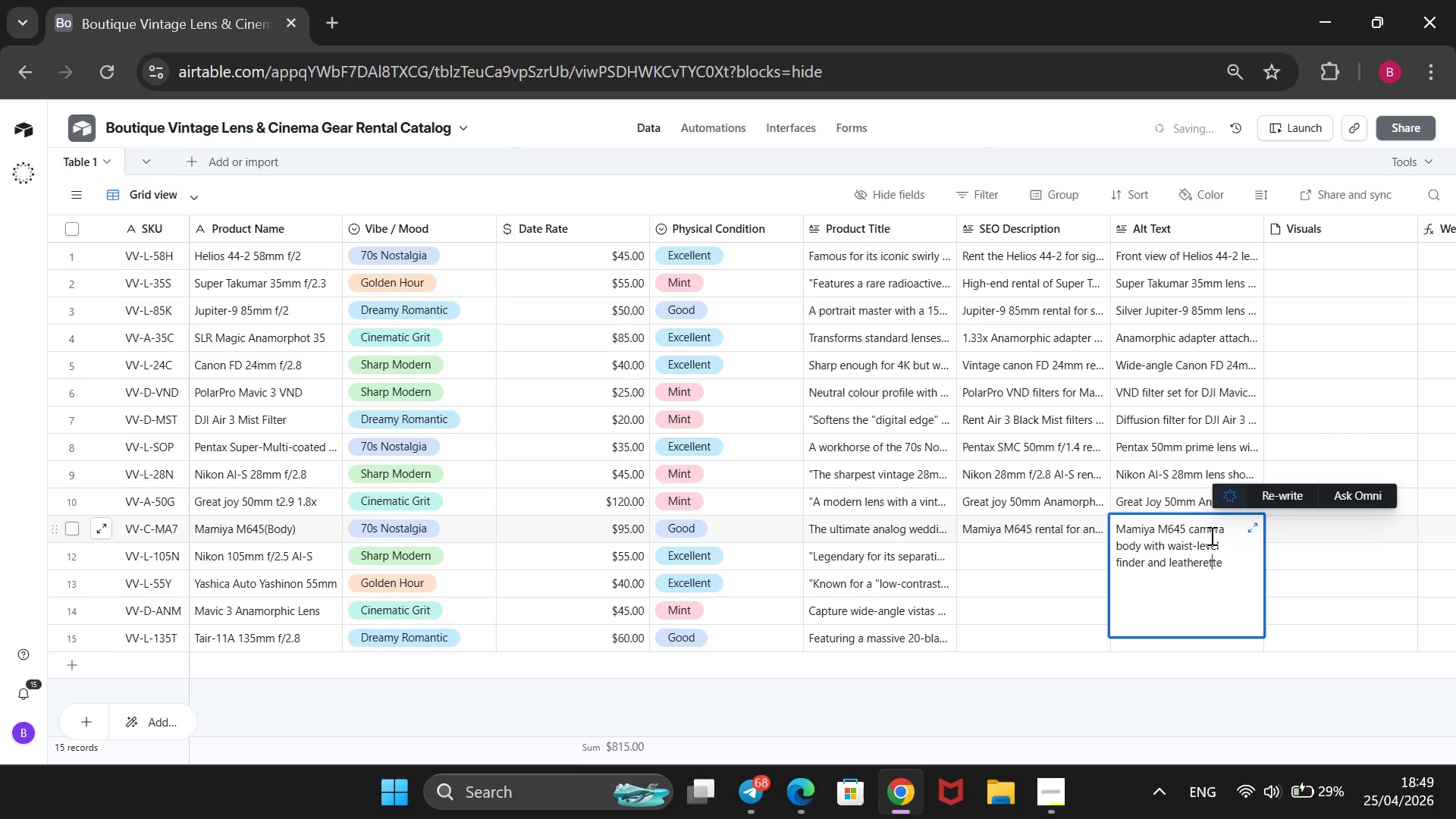 
key(ArrowRight)
 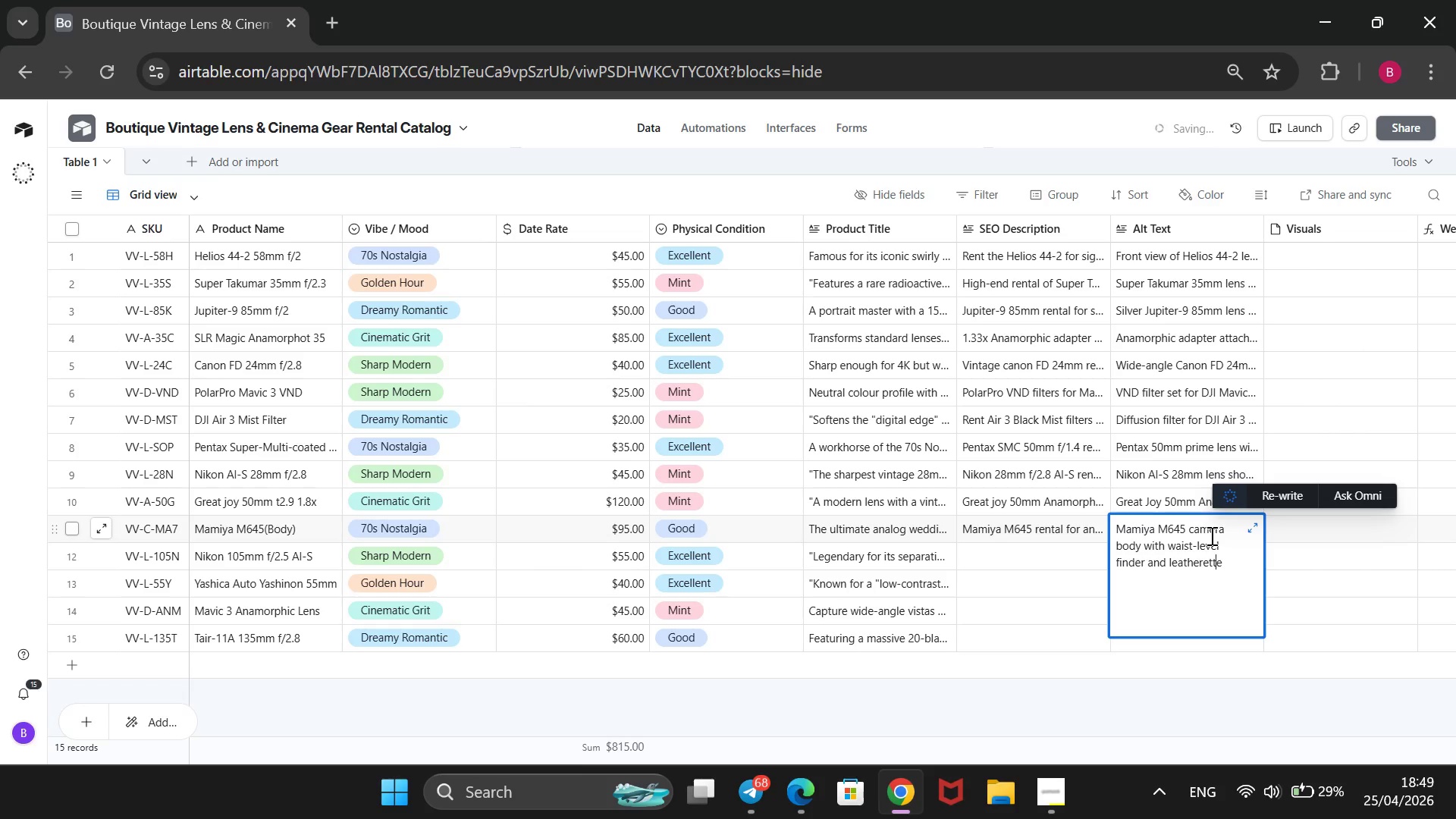 
key(ArrowRight)
 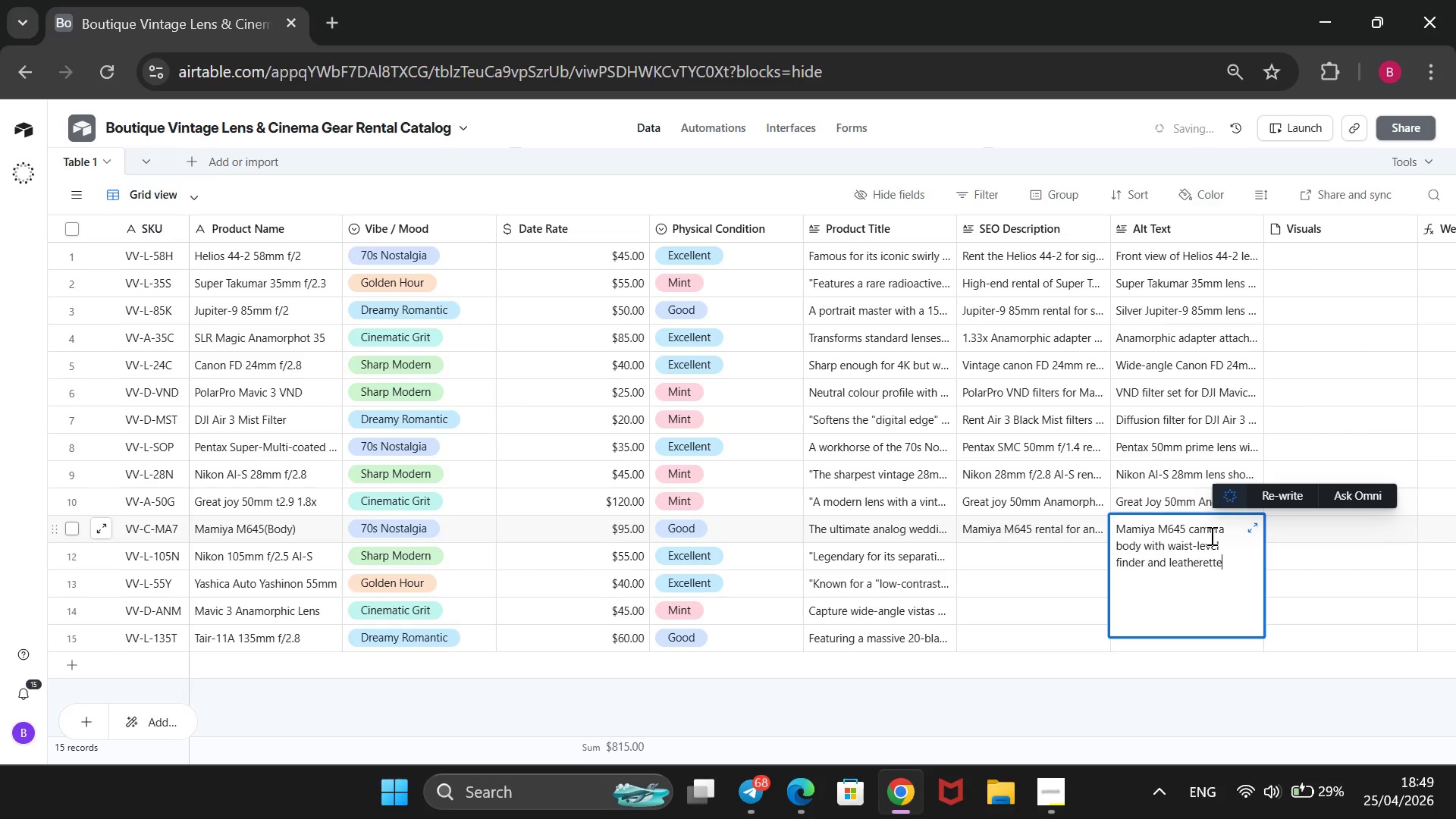 
key(ArrowRight)
 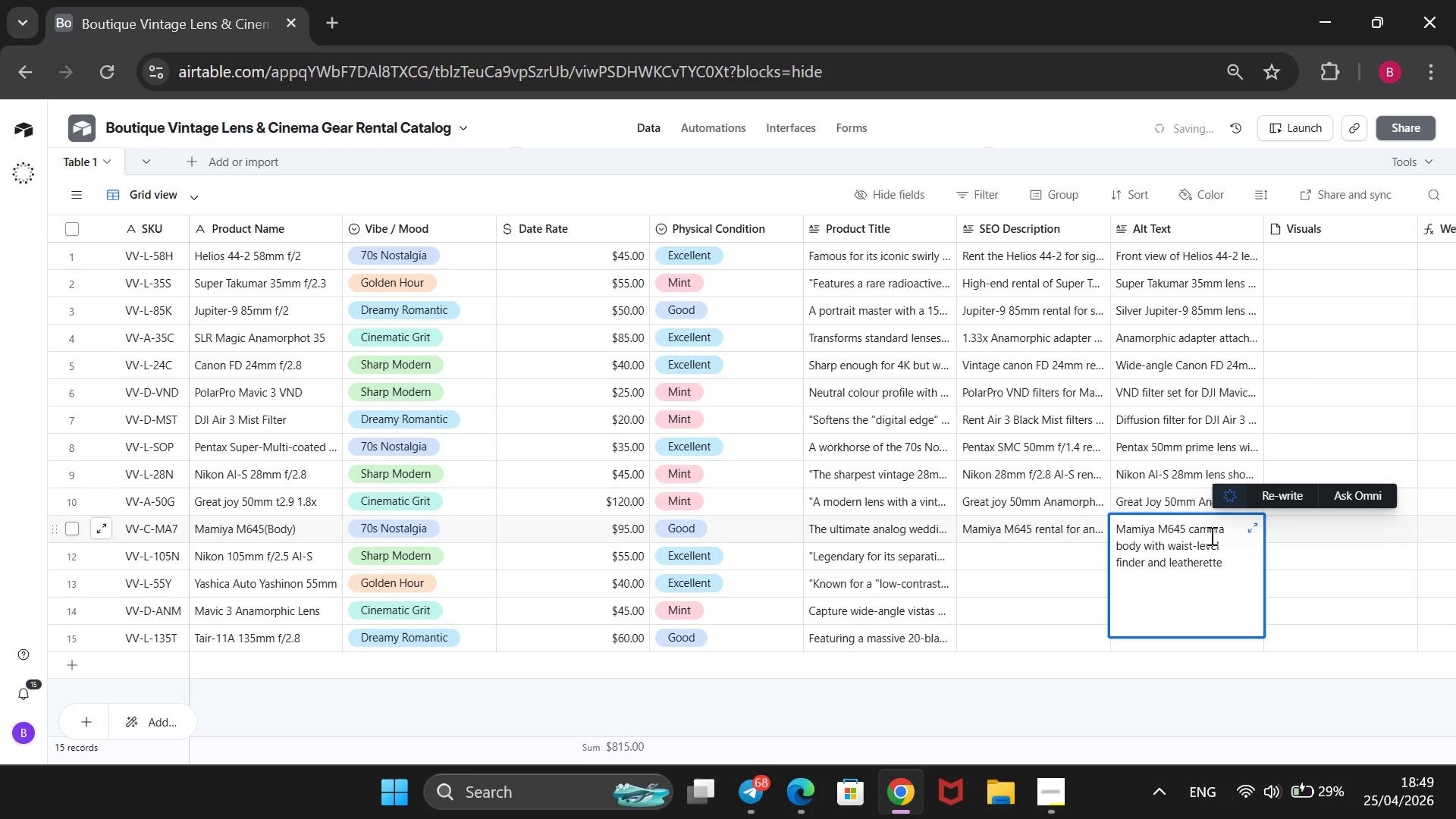 
type( finish.)
 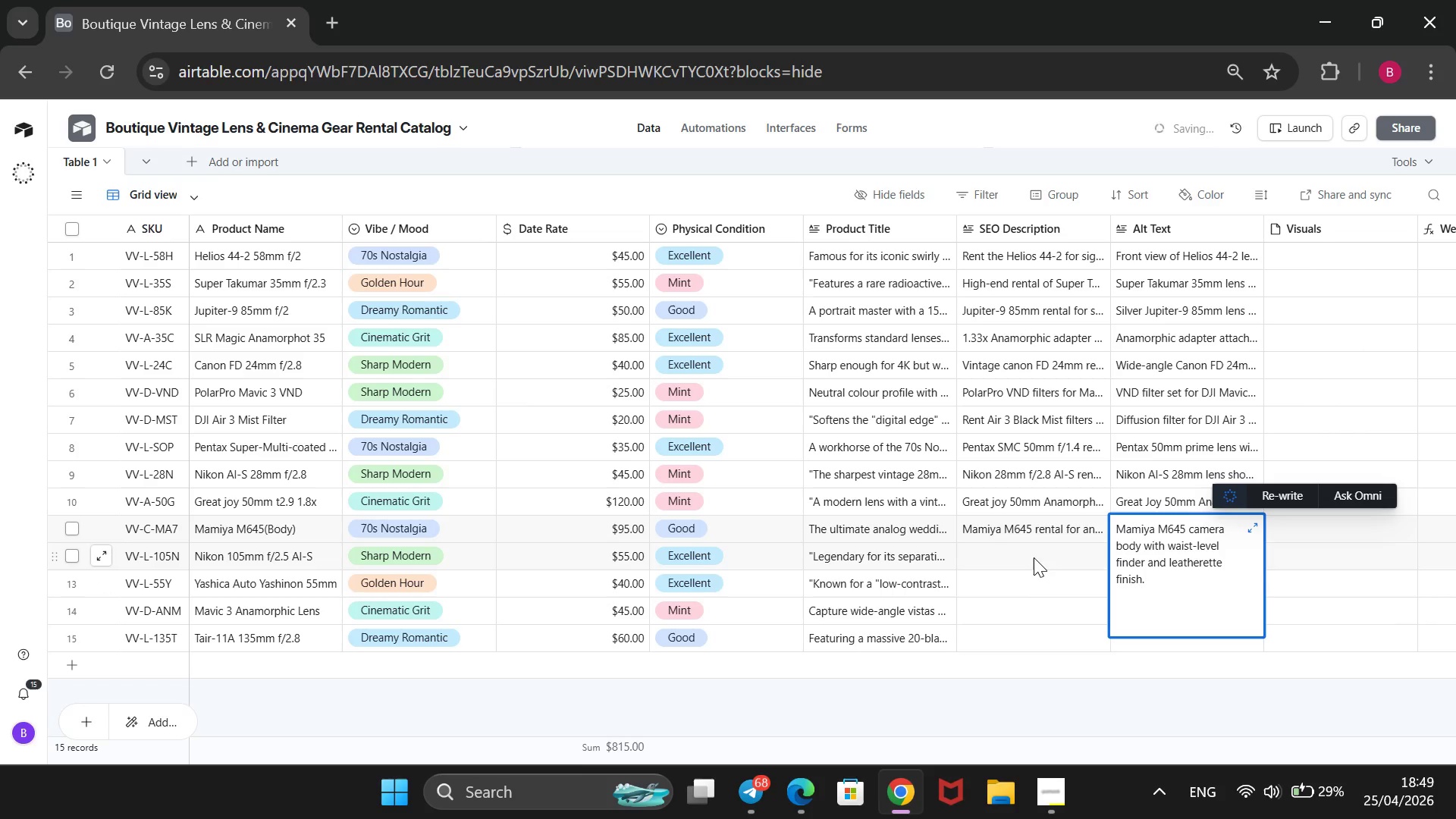 
left_click([1032, 556])
 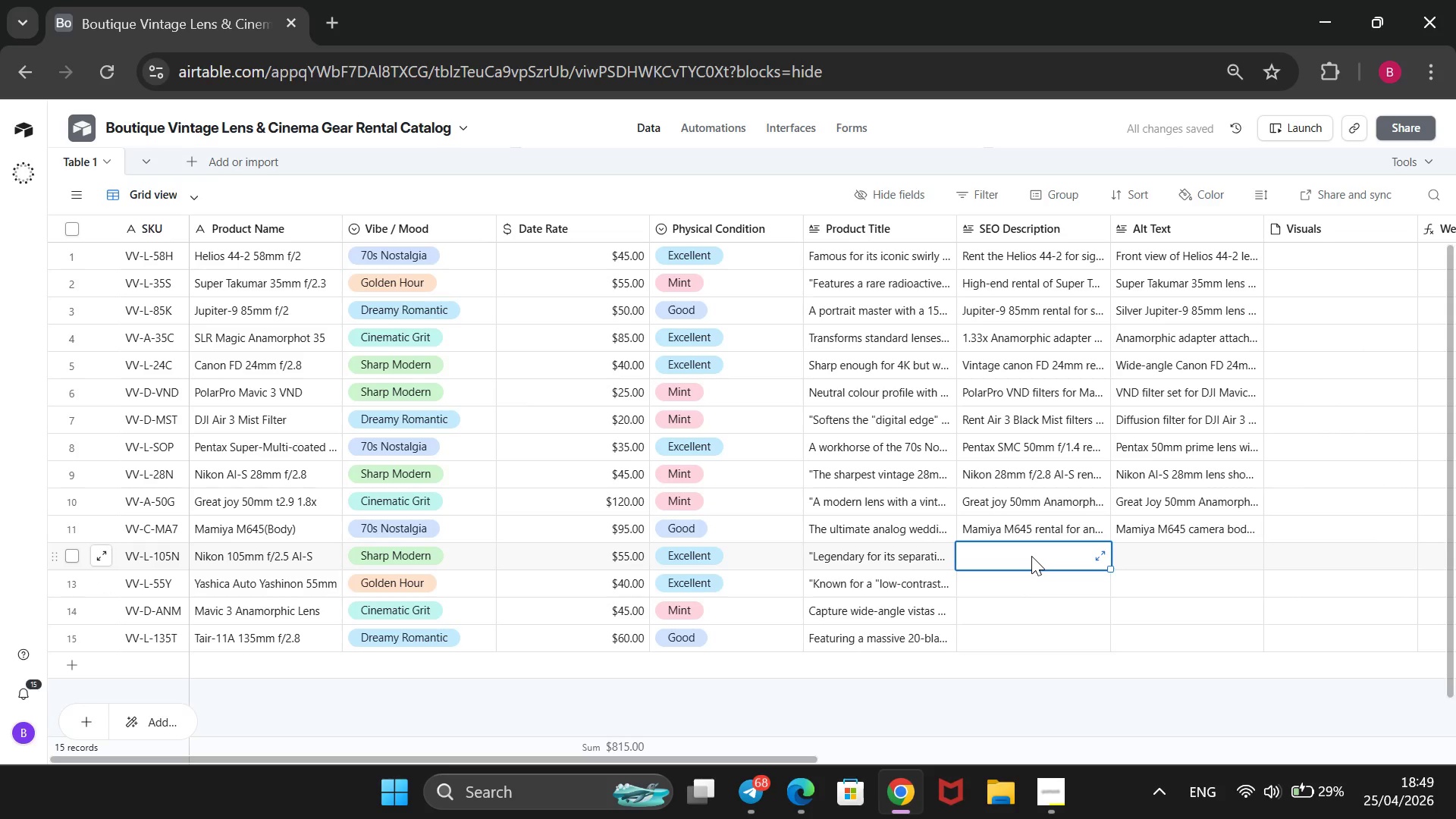 
type(Rent r)
key(Backspace)
type(the legendary Nikon 102)
key(Backspace)
type(5mm f/2.5. Perfecr subject separation for video)
 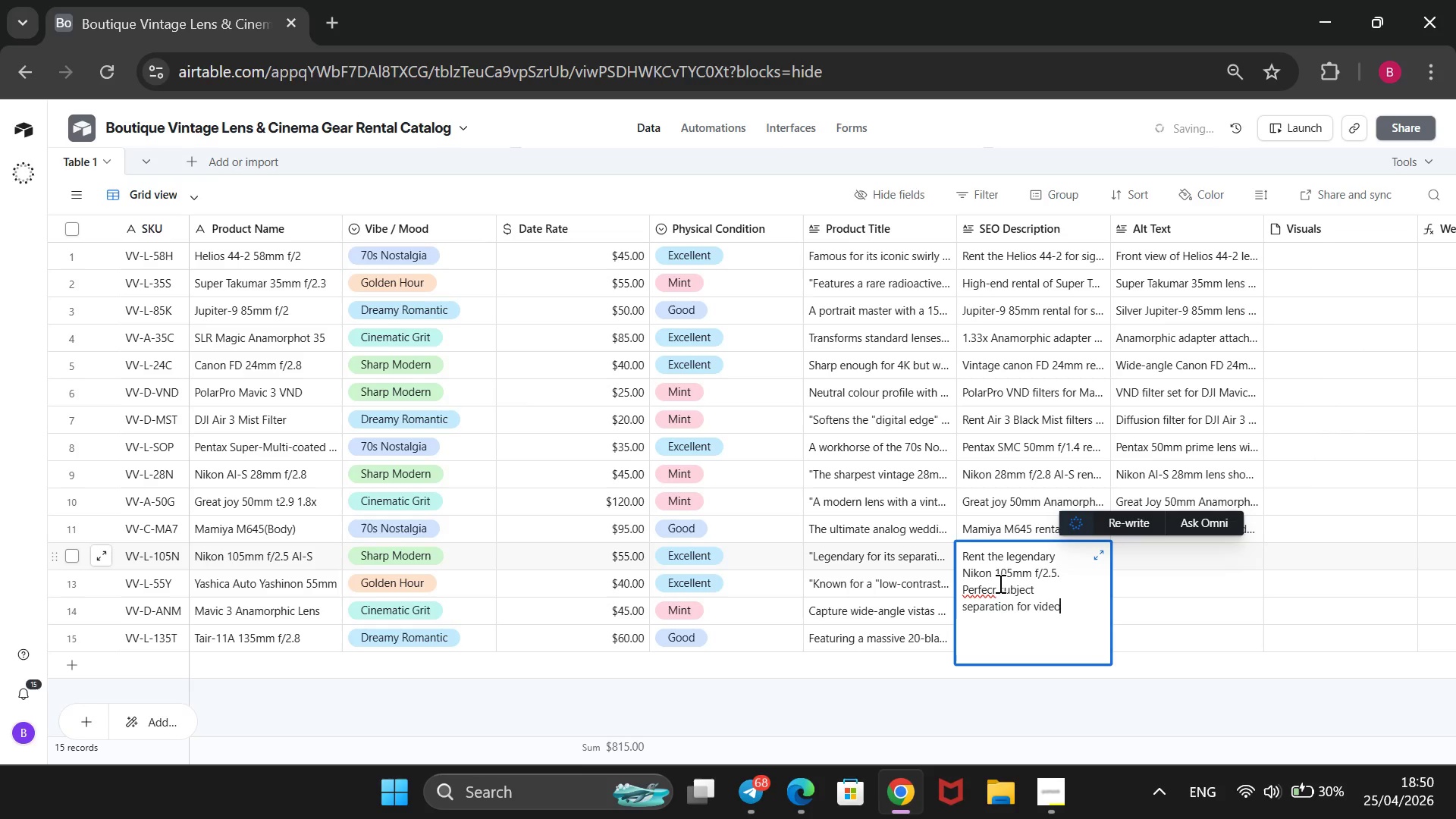 
left_click([999, 589])
 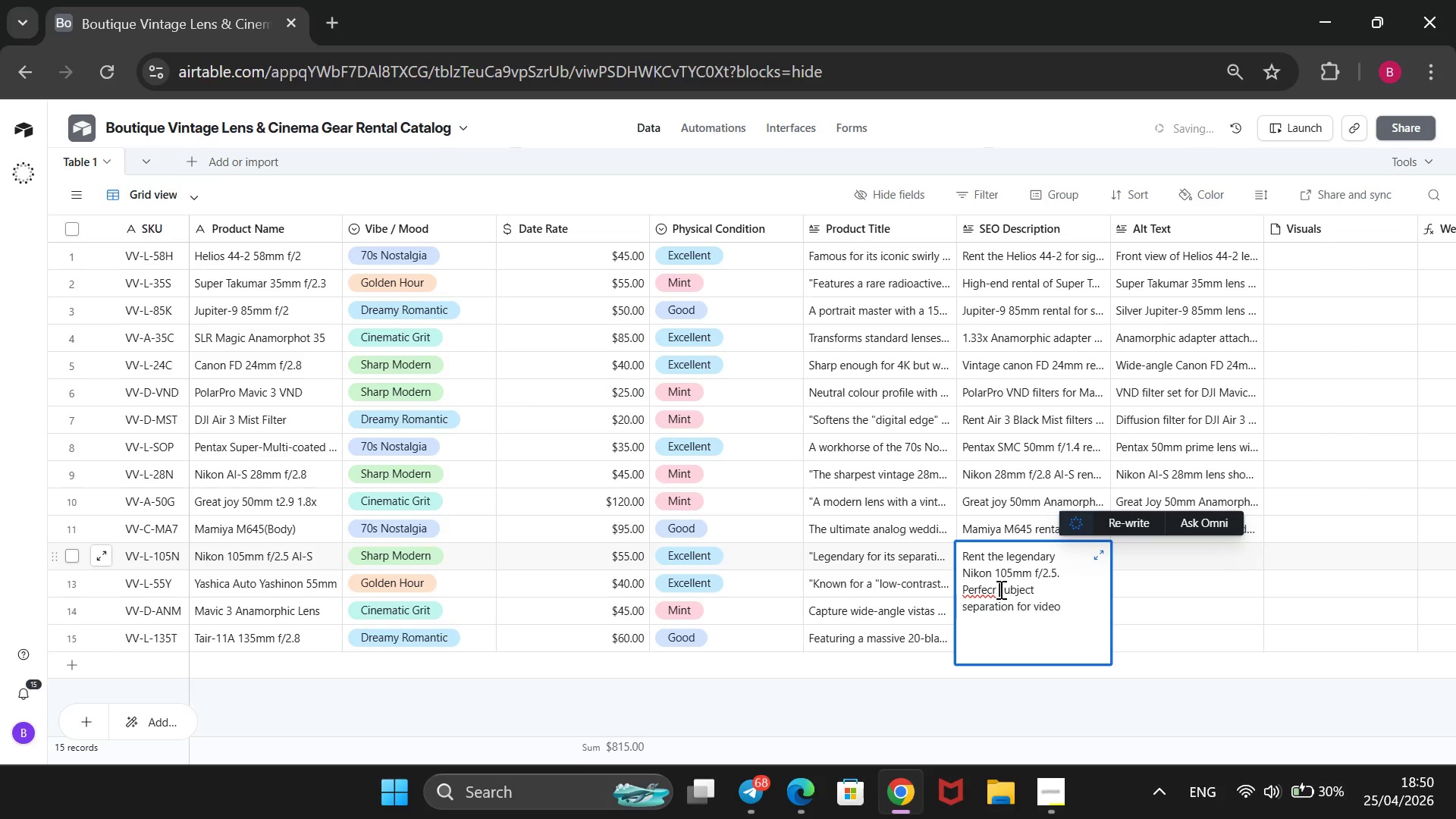 
key(ArrowLeft)
 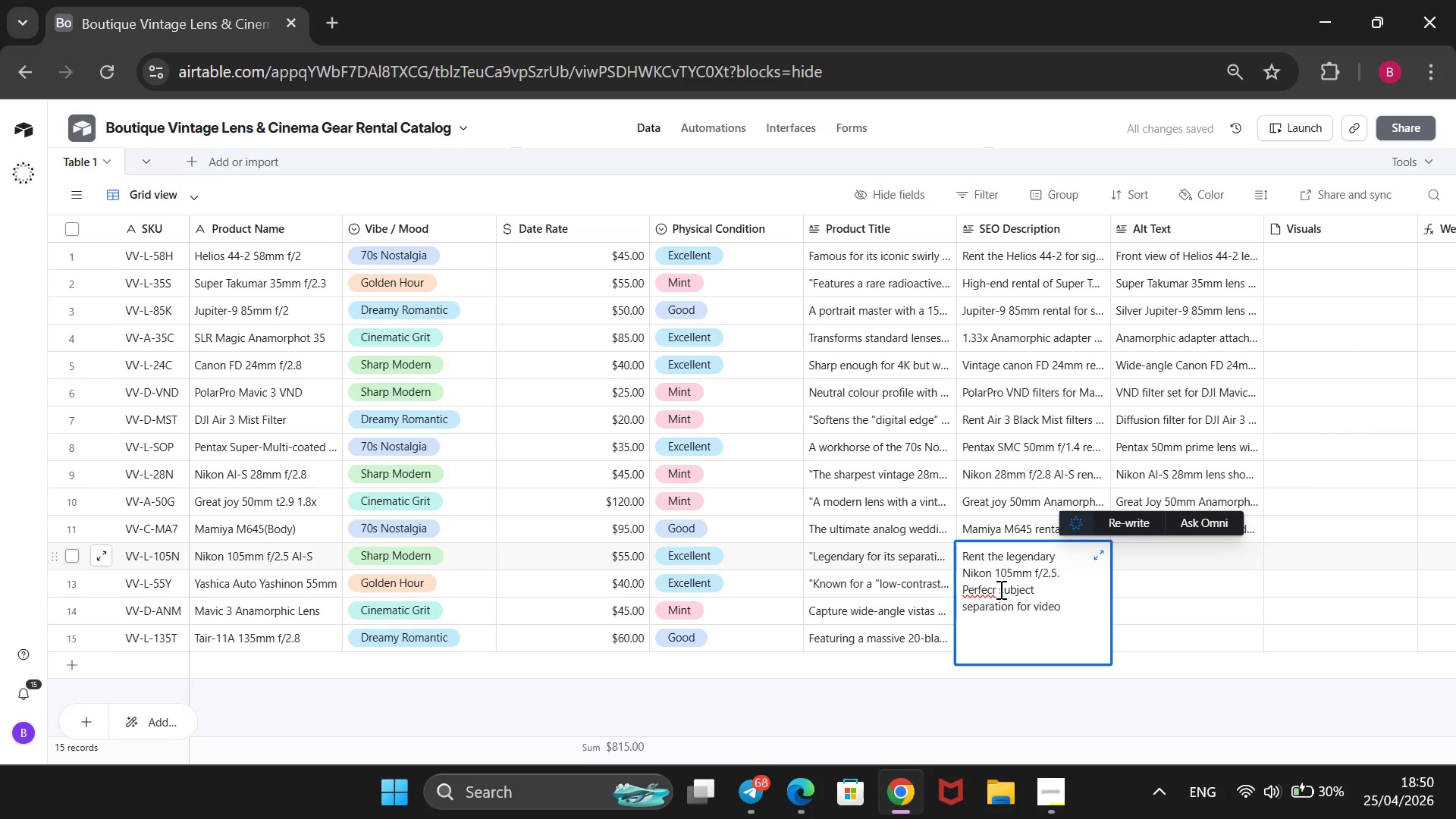 
key(Backspace)
 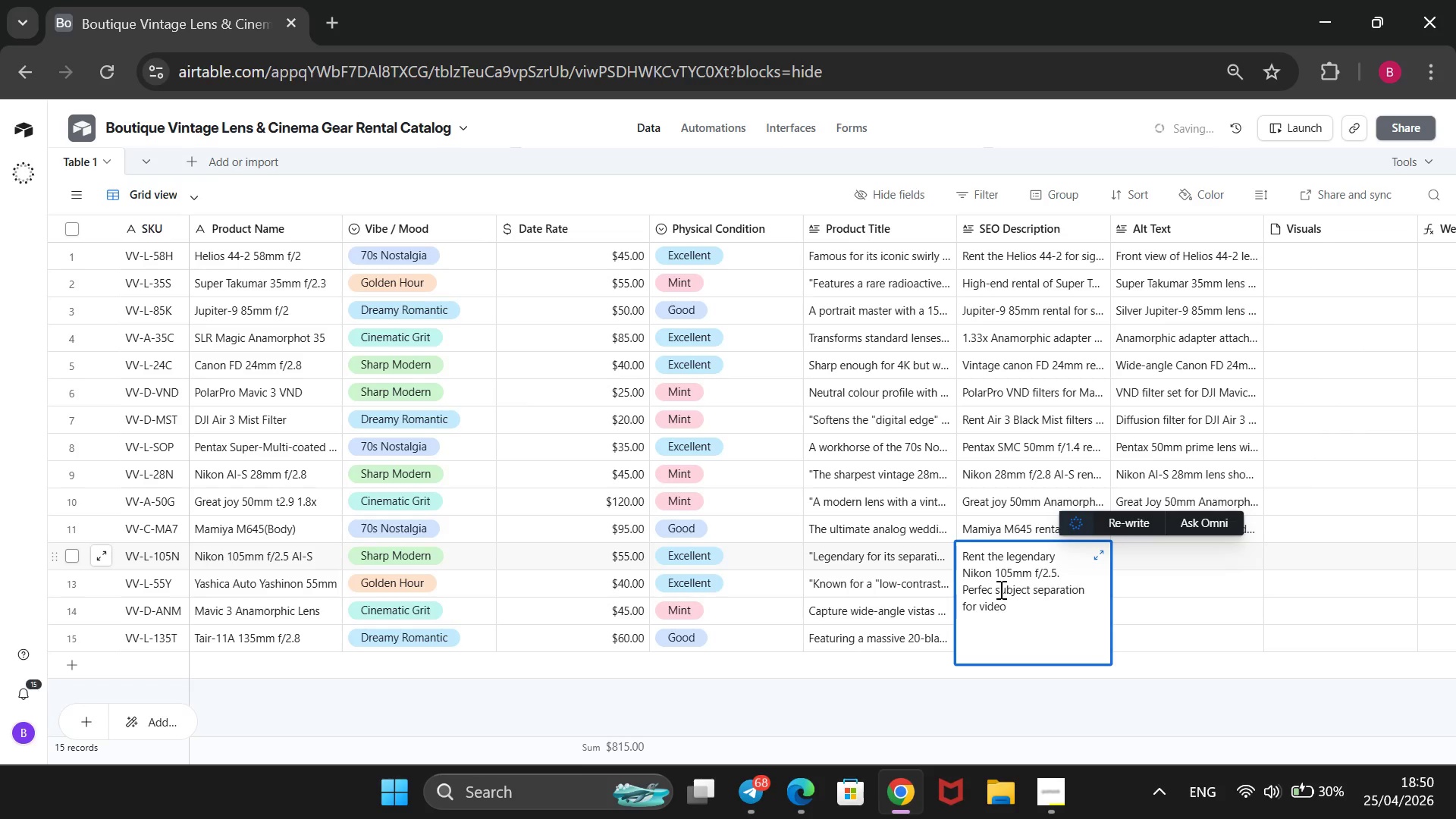 
key(T)
 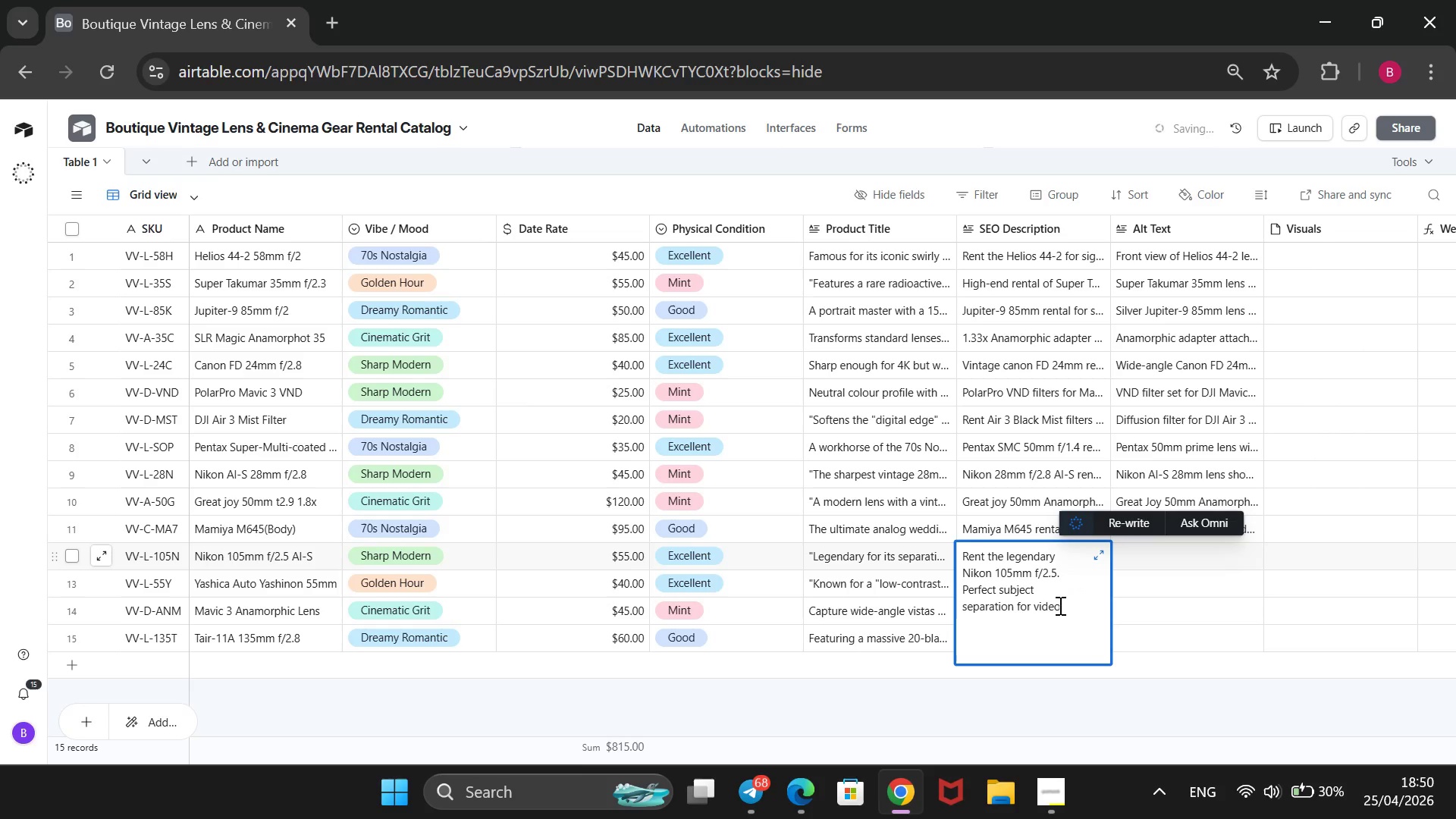 
left_click([1061, 605])
 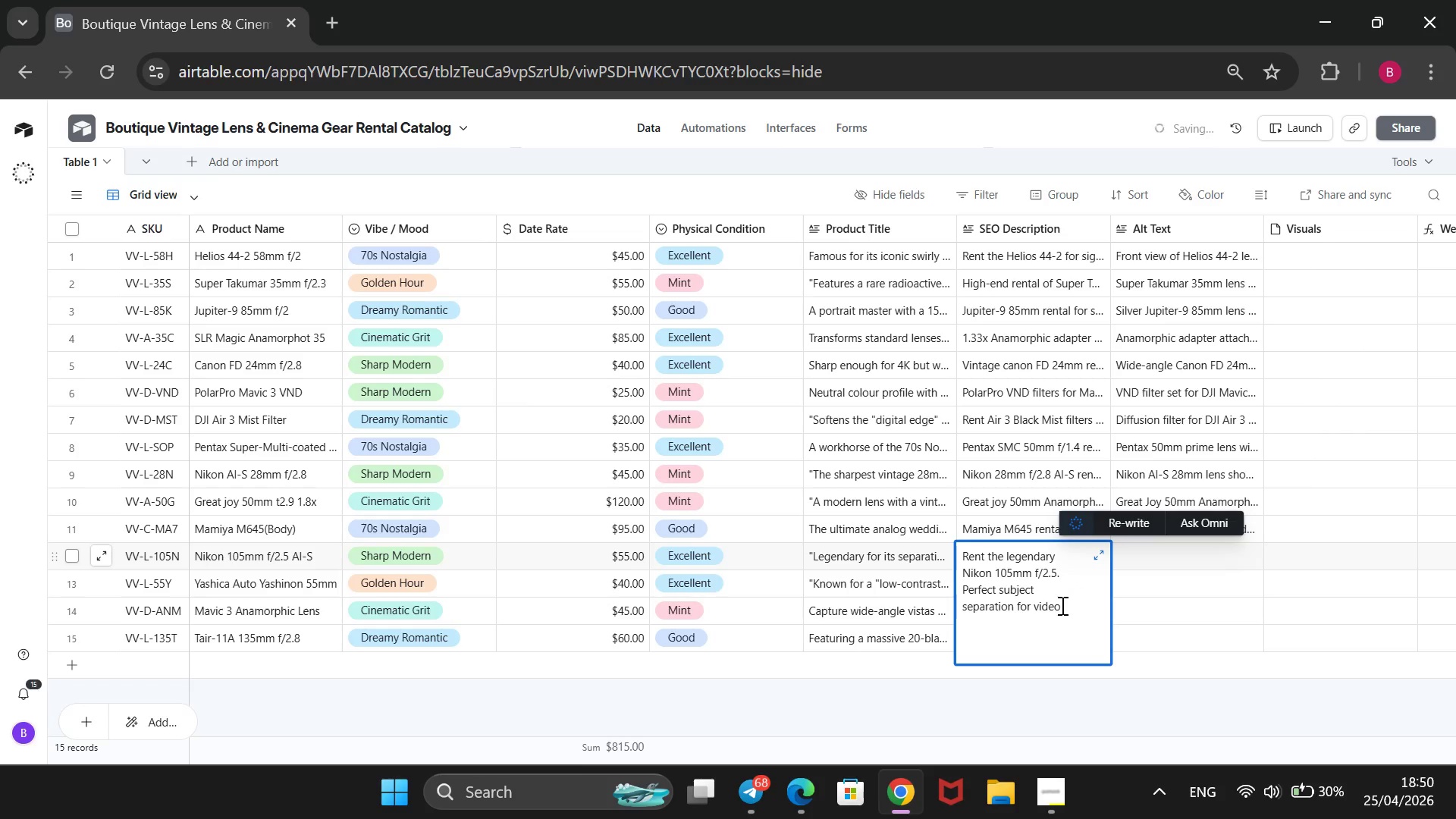 
key(Period)
 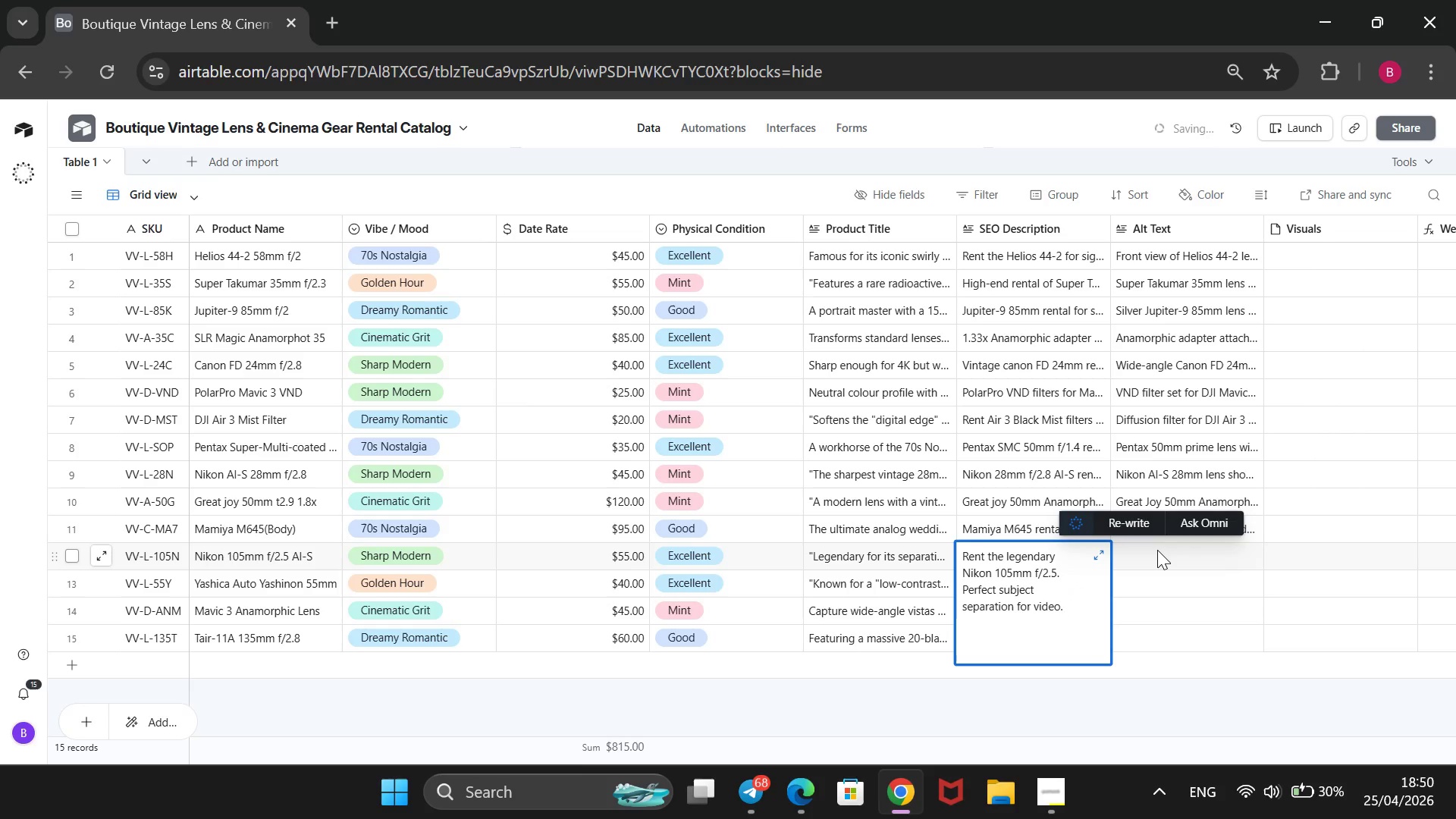 
left_click([1157, 550])
 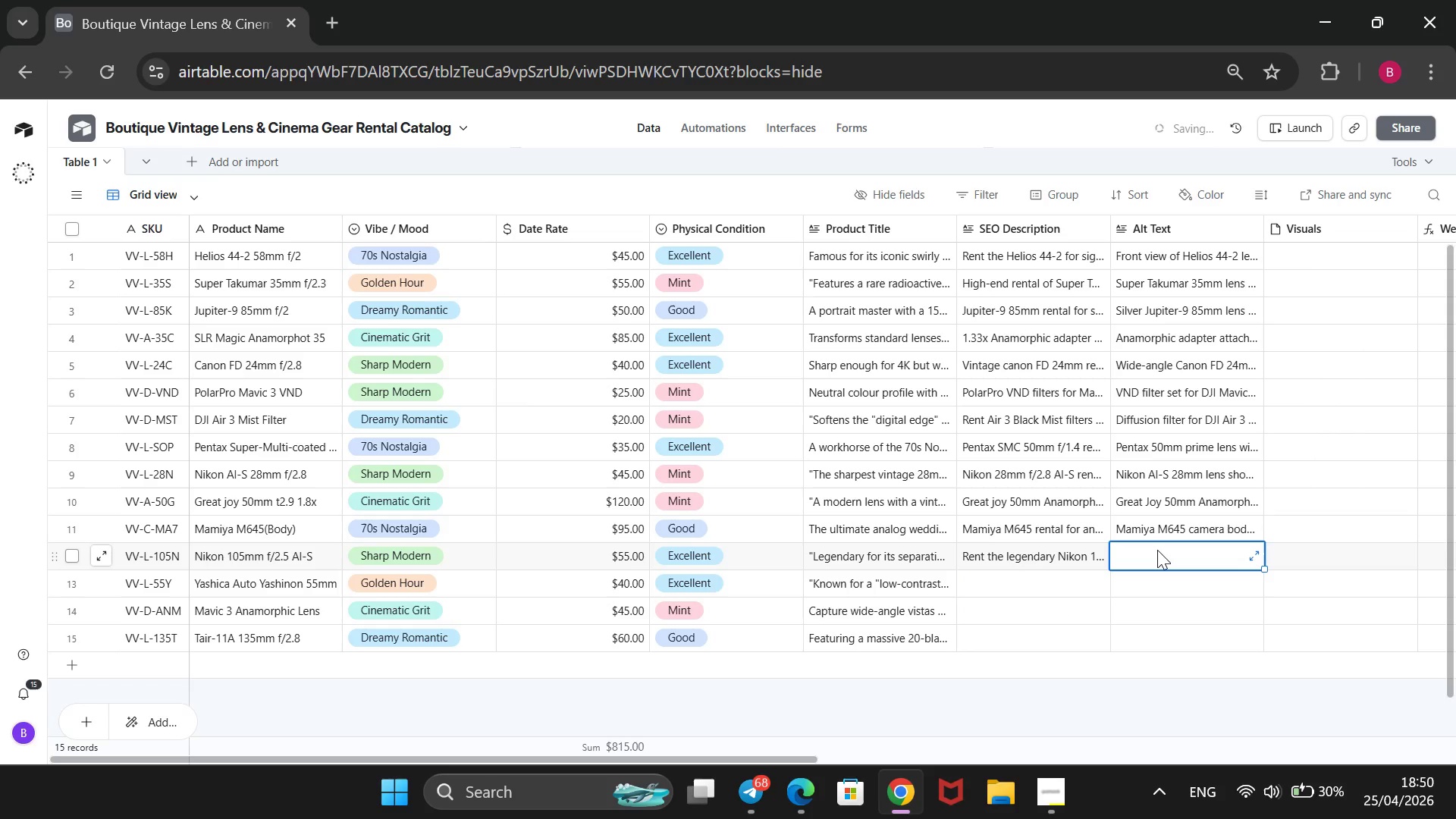 
type(Nikon 105mm lens showing the inter)
key(Backspace)
type(grated telescopic lend)
key(Backspace)
type(s hood.)
 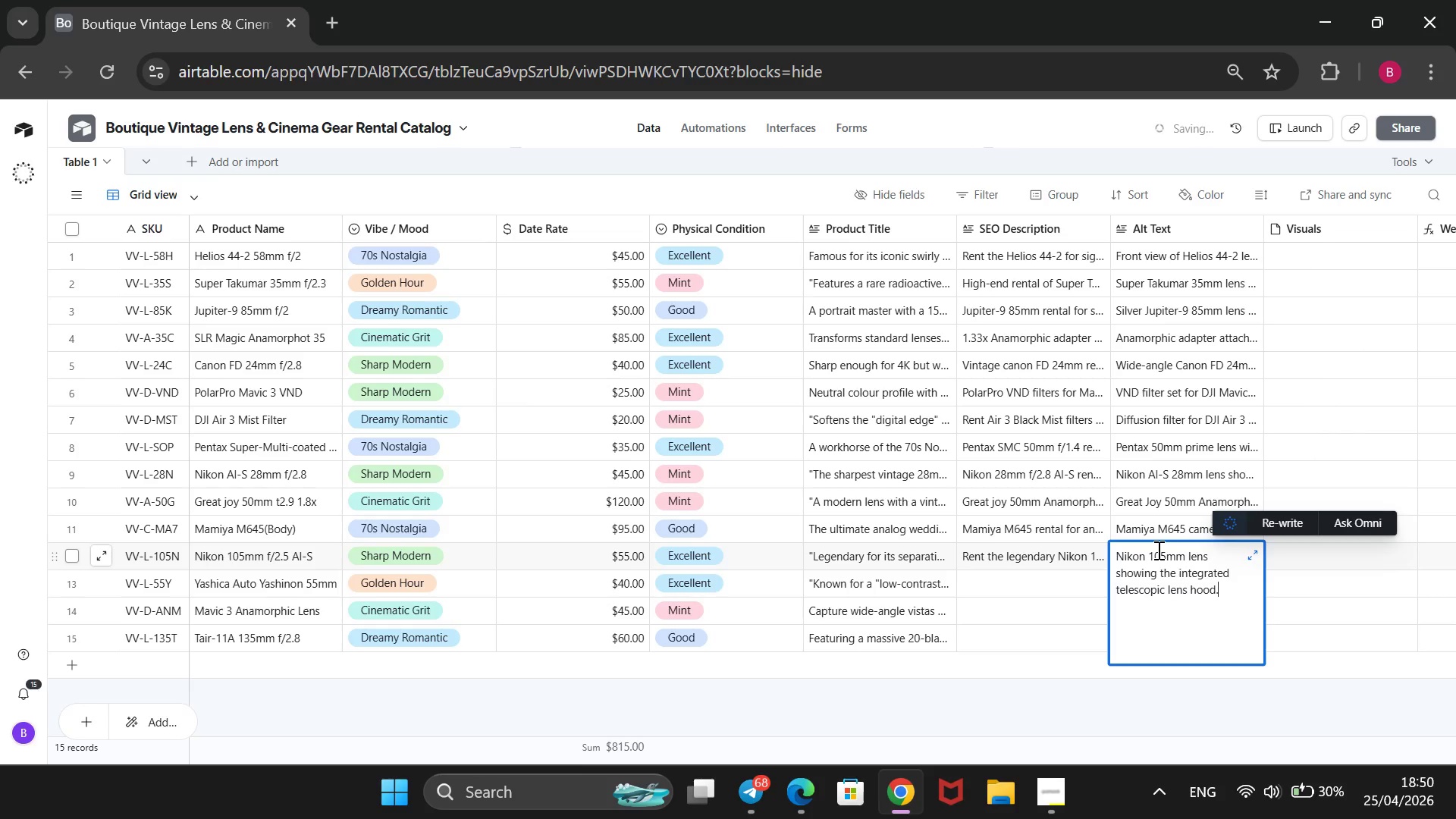 
left_click([1025, 590])
 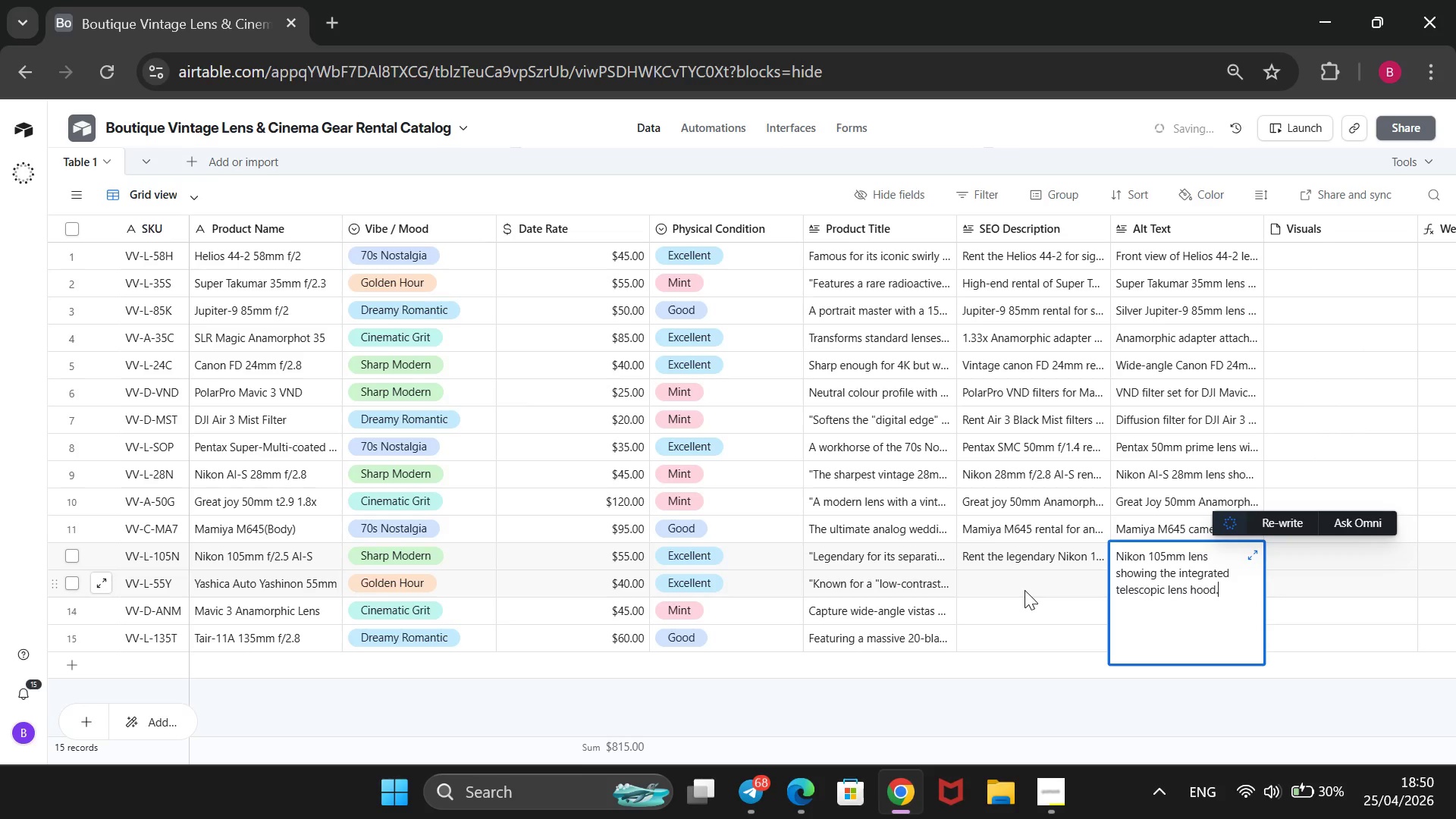 
type(Yashica )
 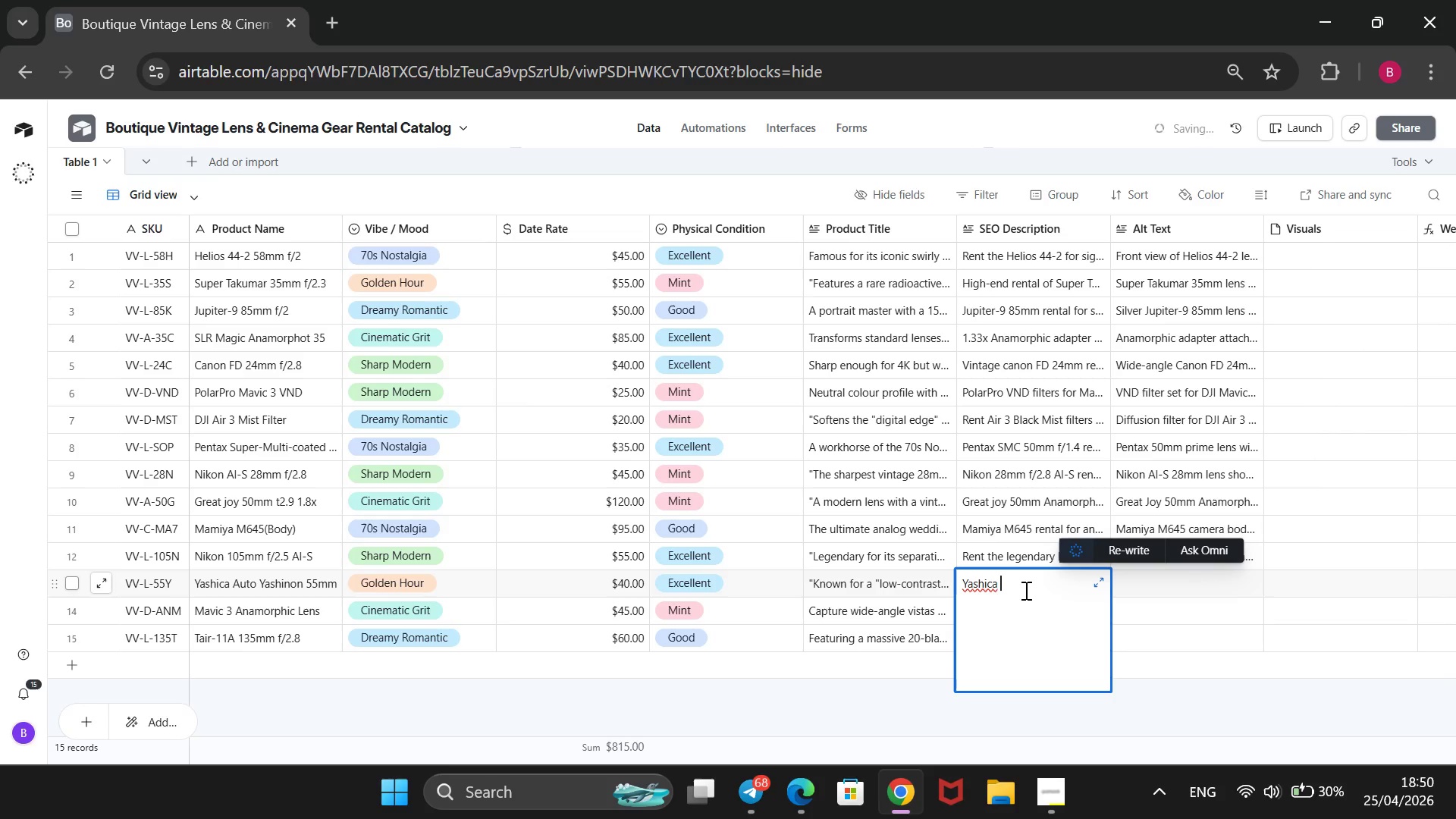 
type(55m f/1.8 rental. Low contrast glow for eth)
 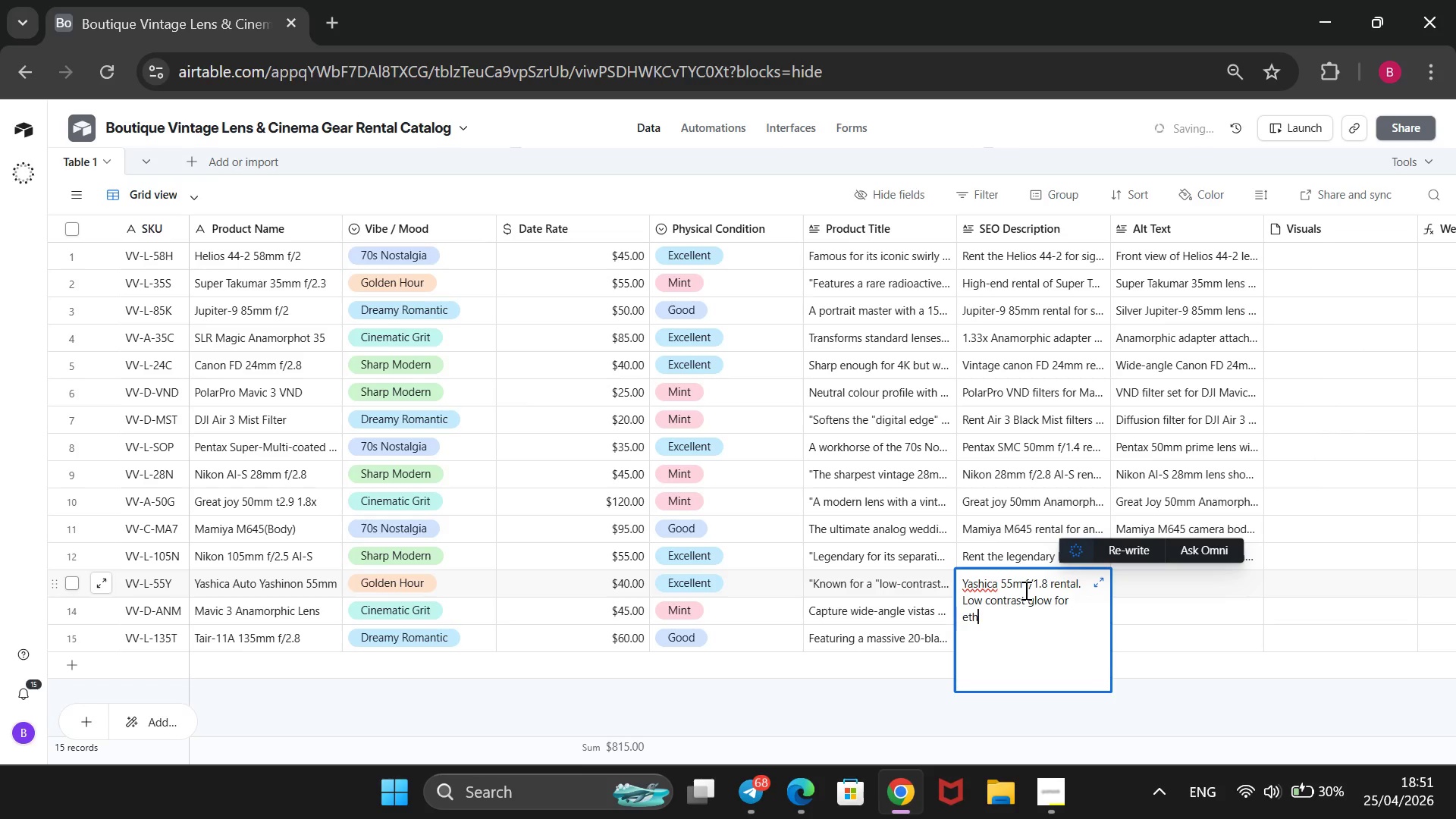 
type(ereal wedding filsm)
key(Backspace)
key(Backspace)
type(ms.)
 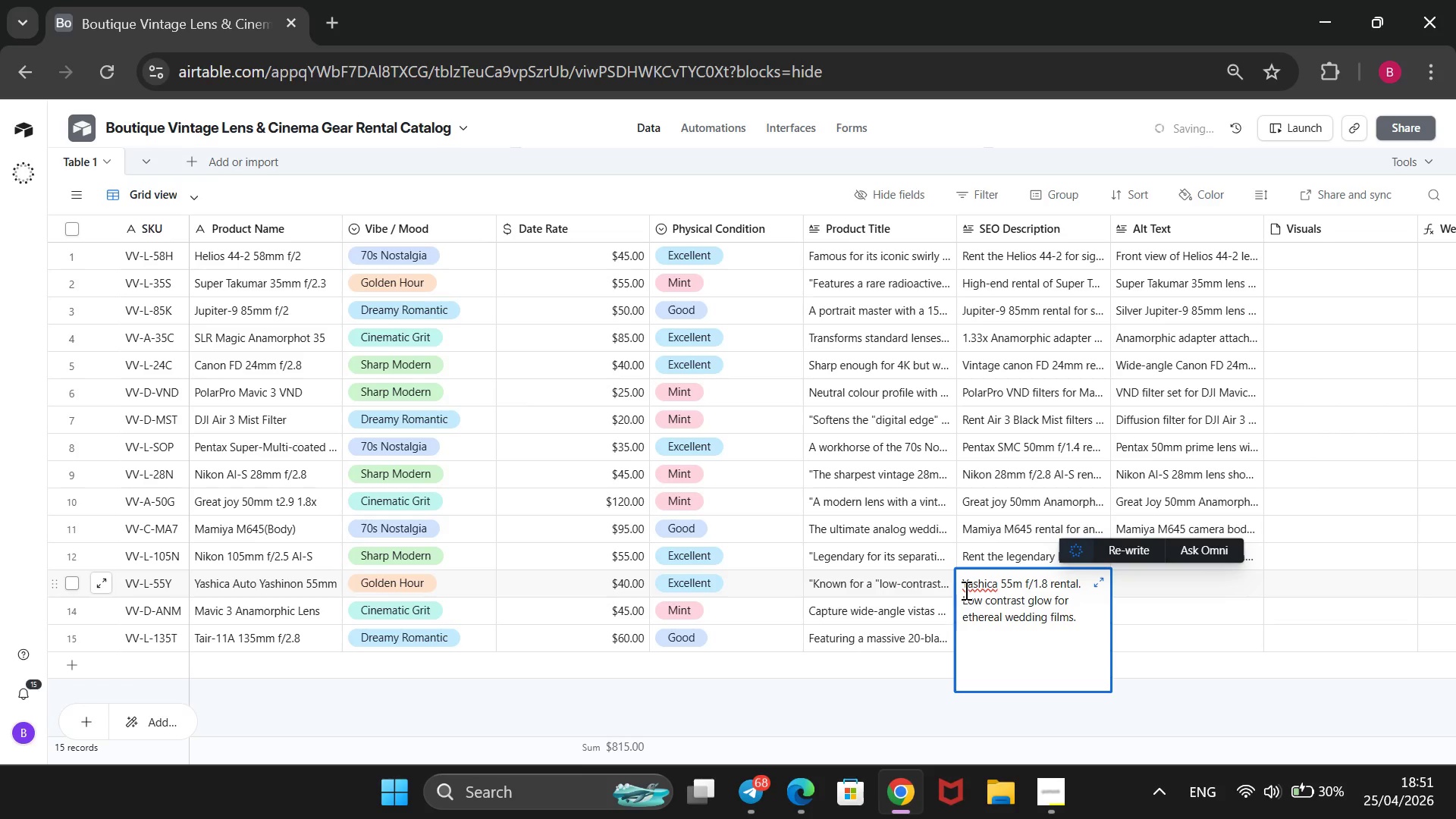 
wait(8.94)
 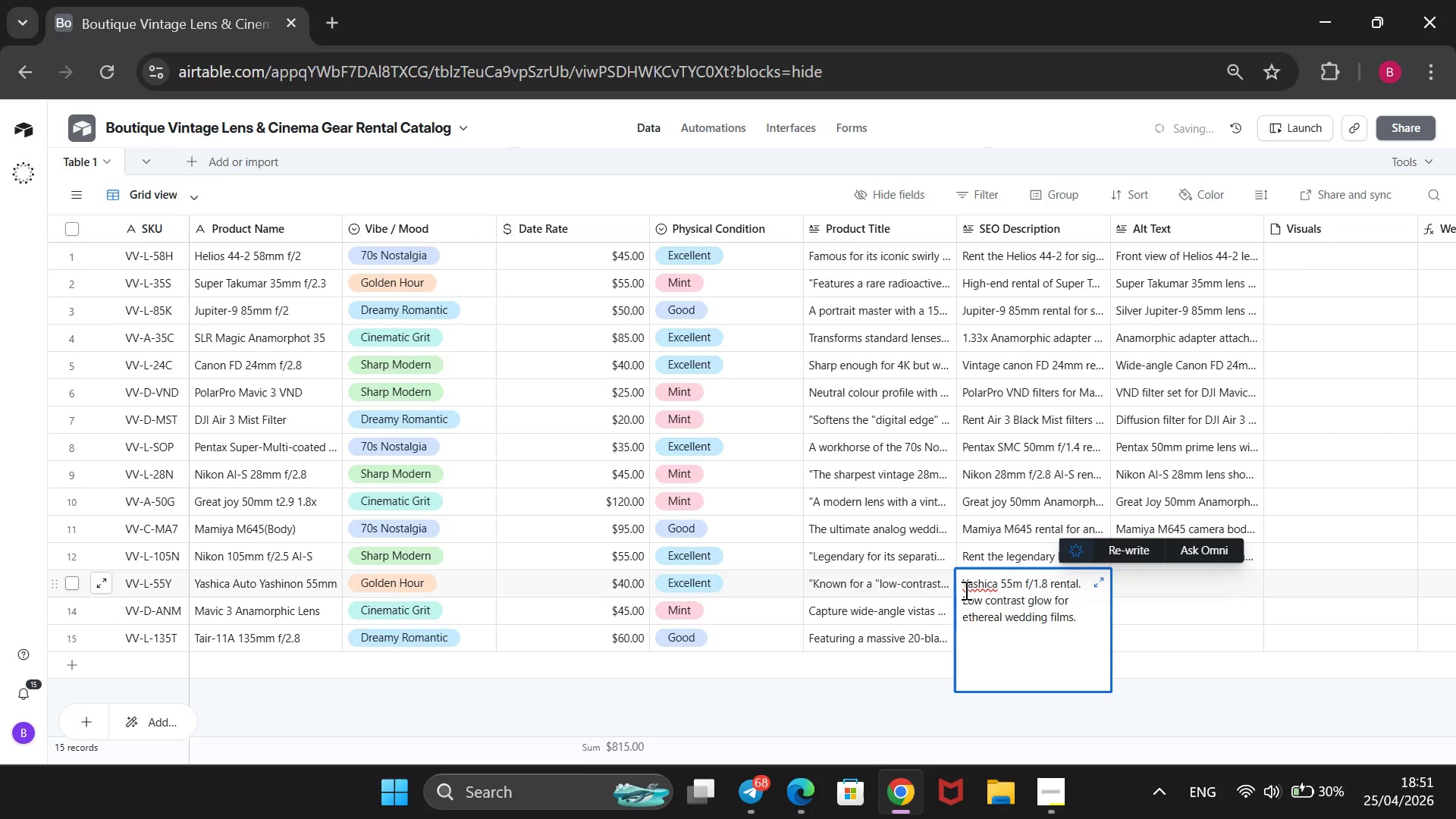 
left_click([1192, 589])
 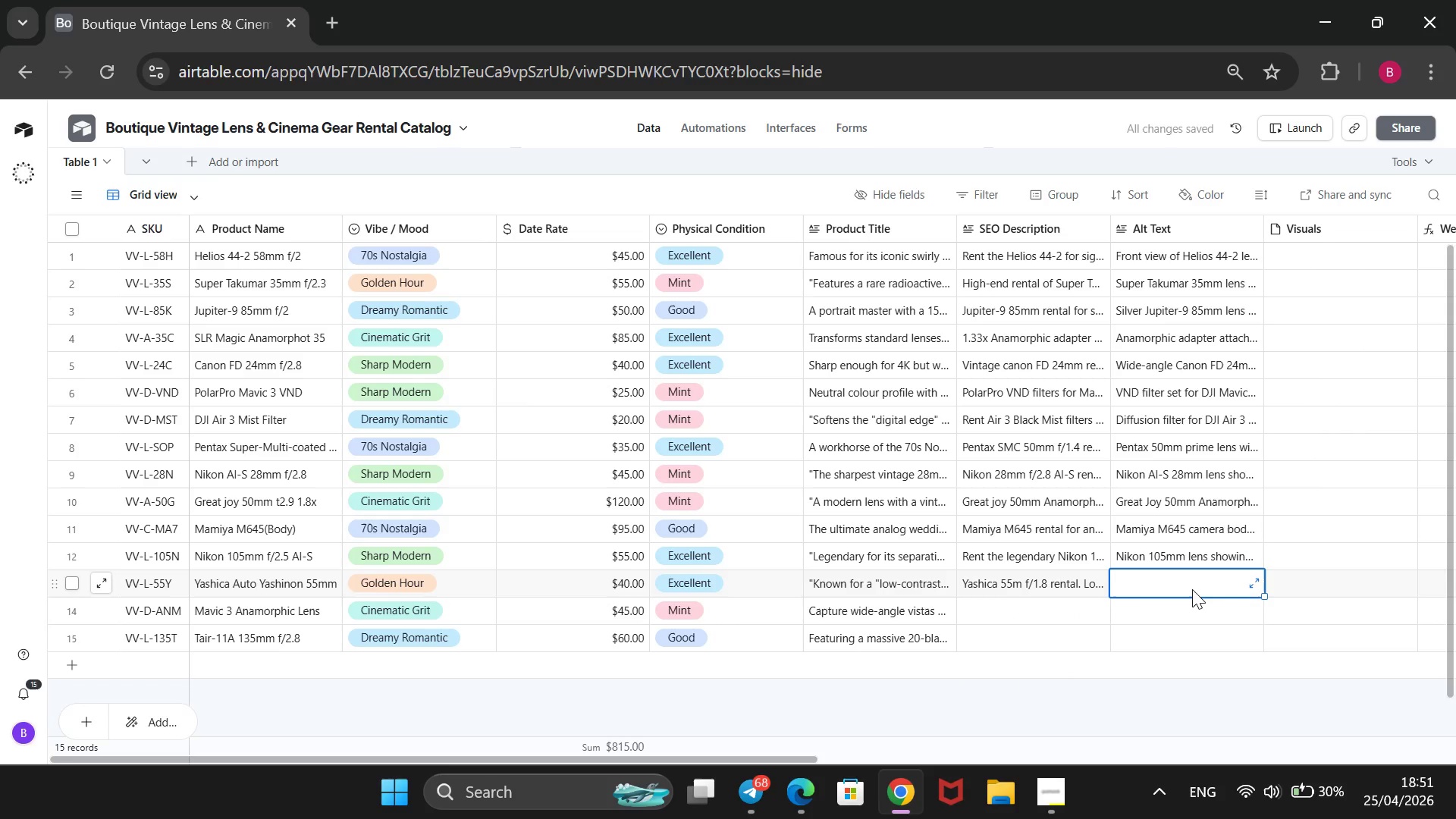 
type(Yashica 55mm vintage lens with @@)
 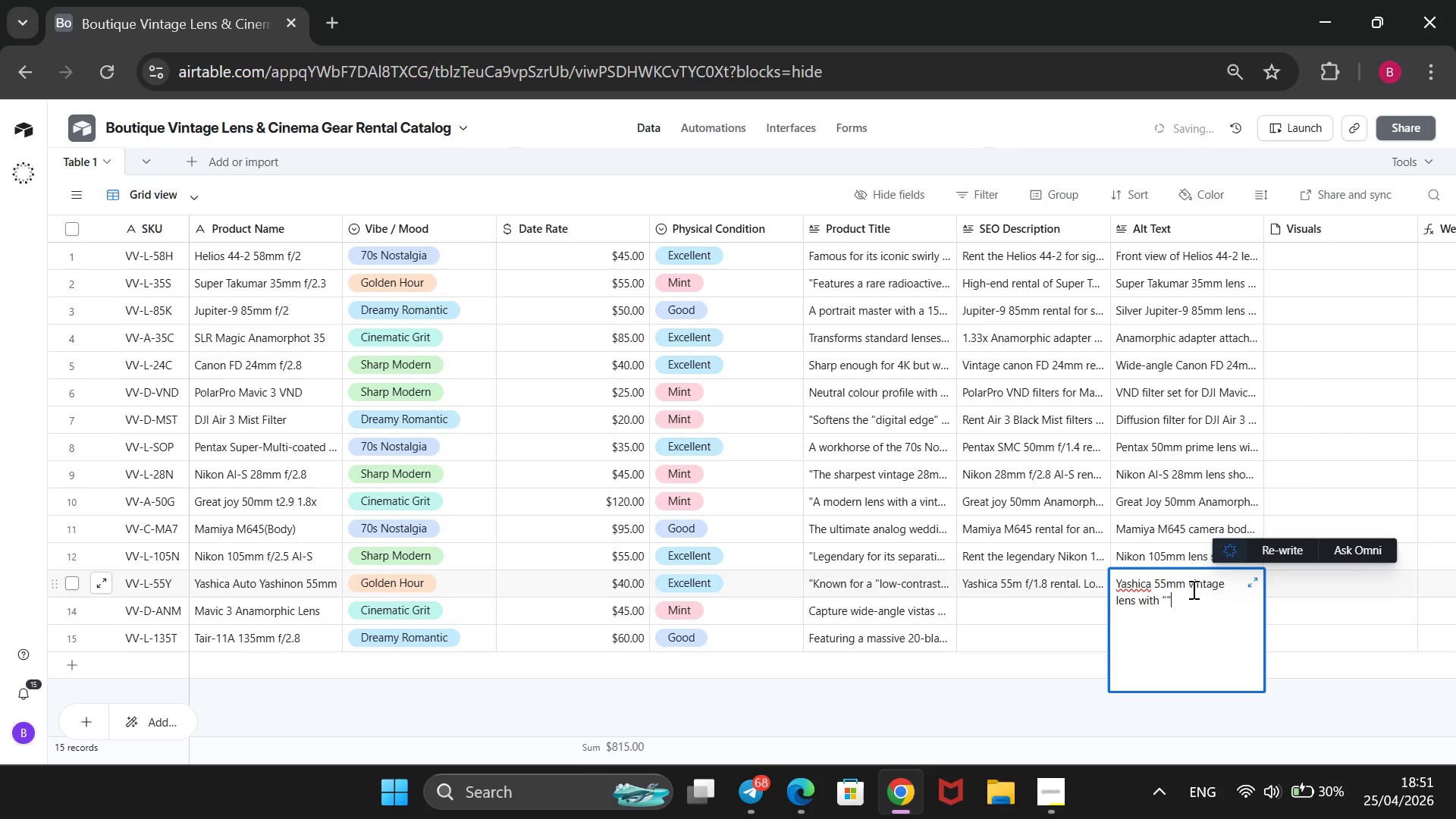 
key(ArrowLeft)
 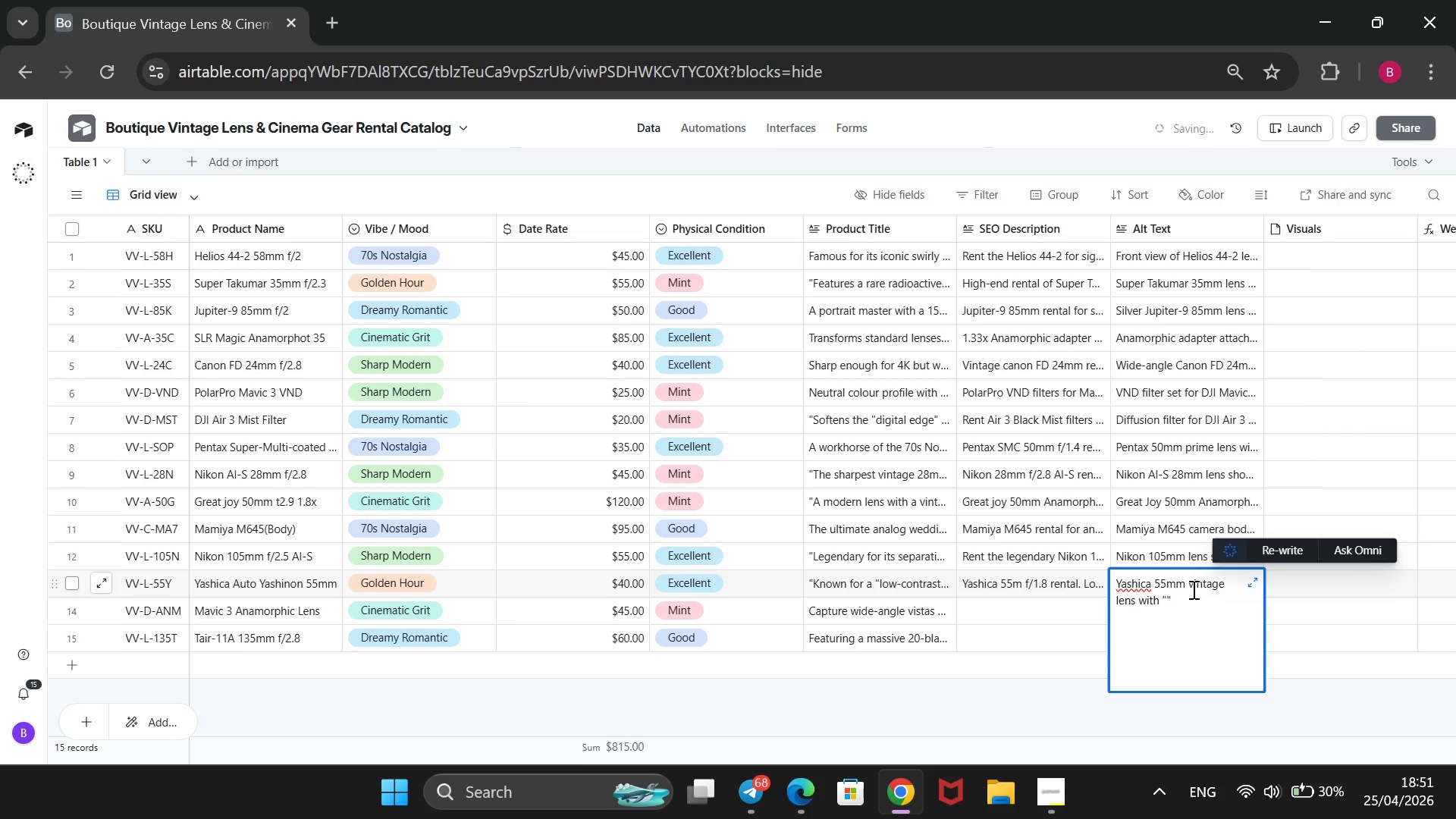 
type(Tomioka)
 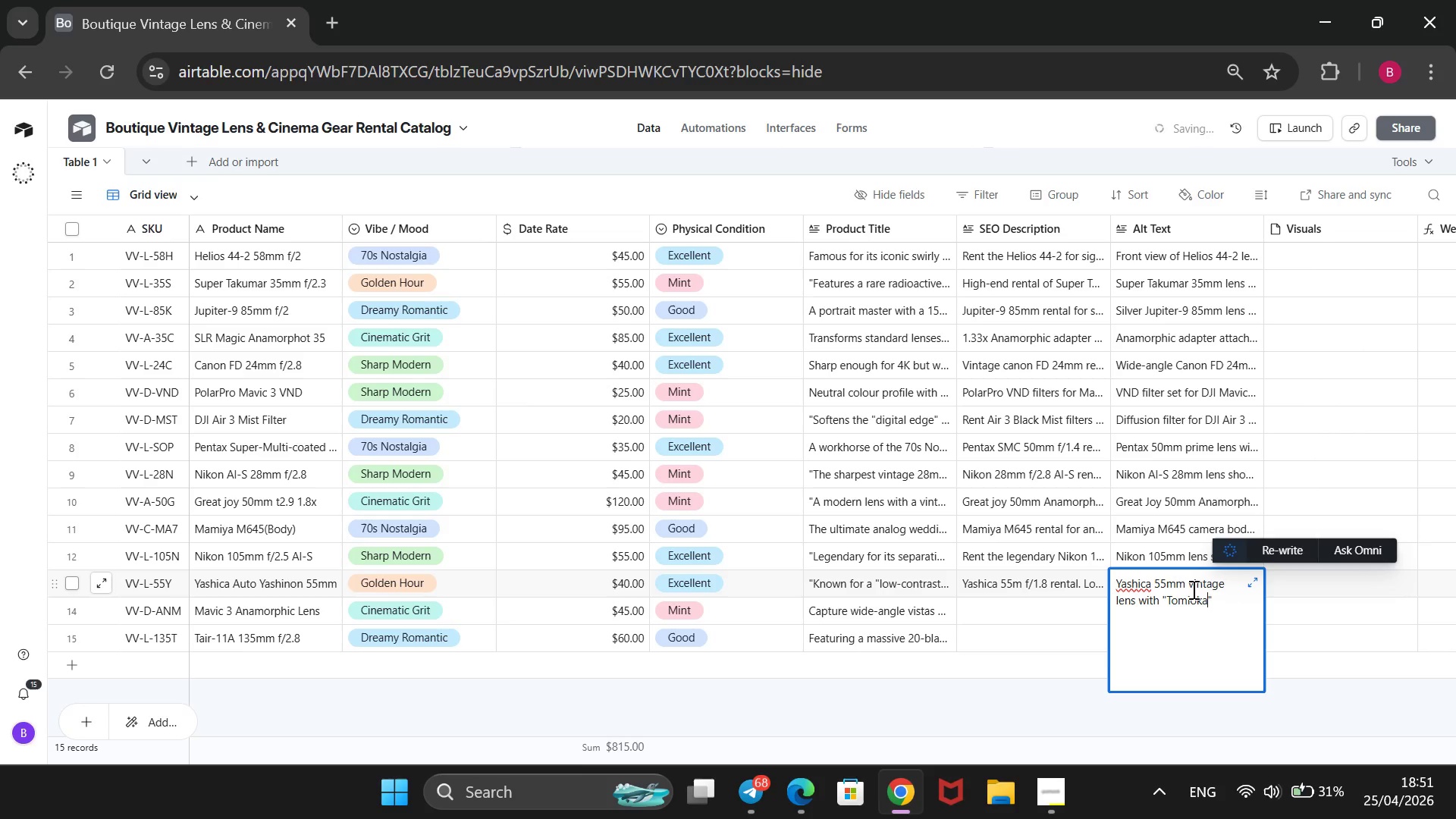 
key(ArrowRight)
 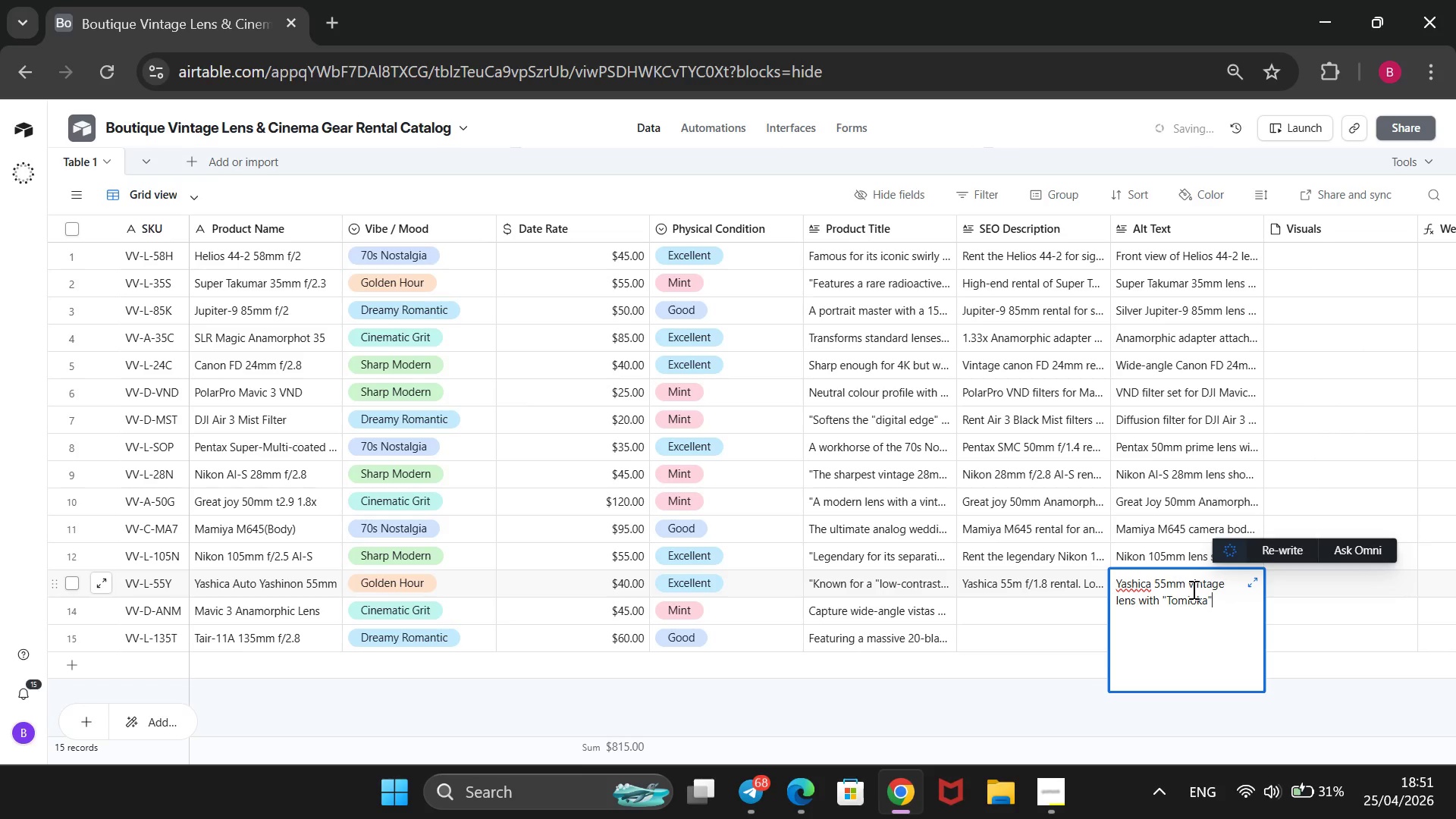 
type( optics  engraving.)
 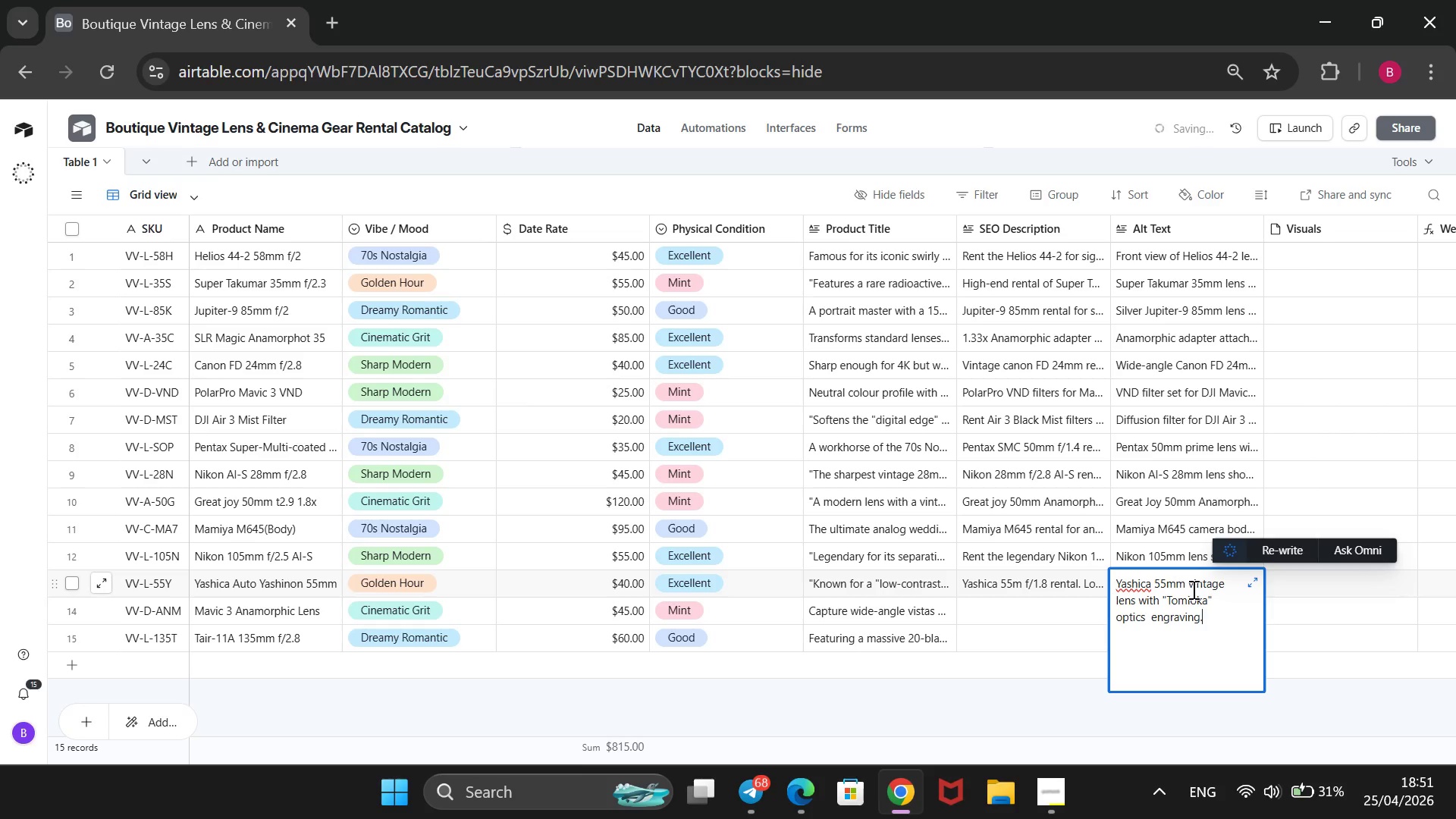 
left_click([1028, 613])
 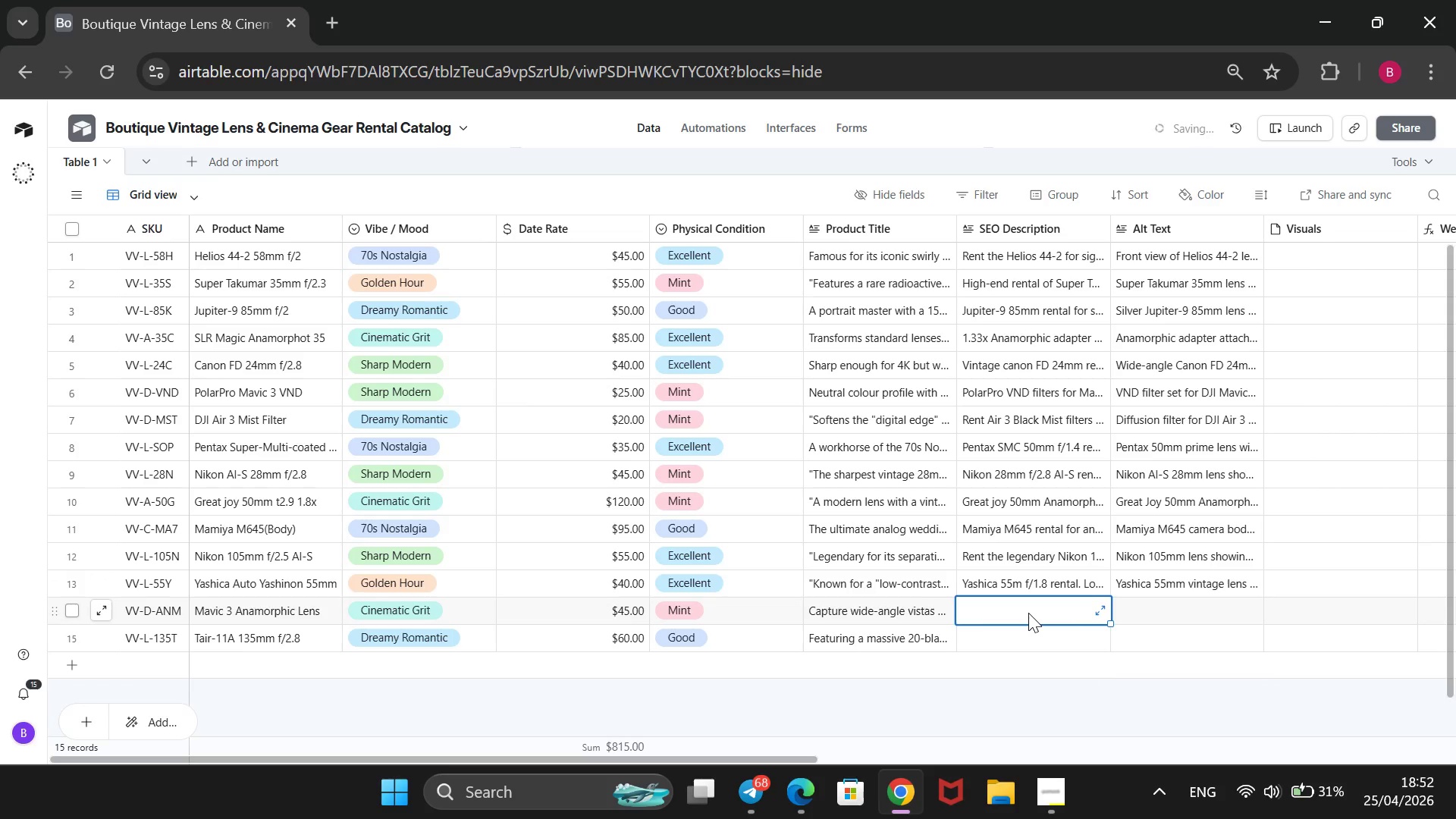 
type(Mavic 3 Anamorphic lens attachmet)
key(Backspace)
type(nt )
key(Backspace)
type(. Cinematic drone flares and widescreen.)
 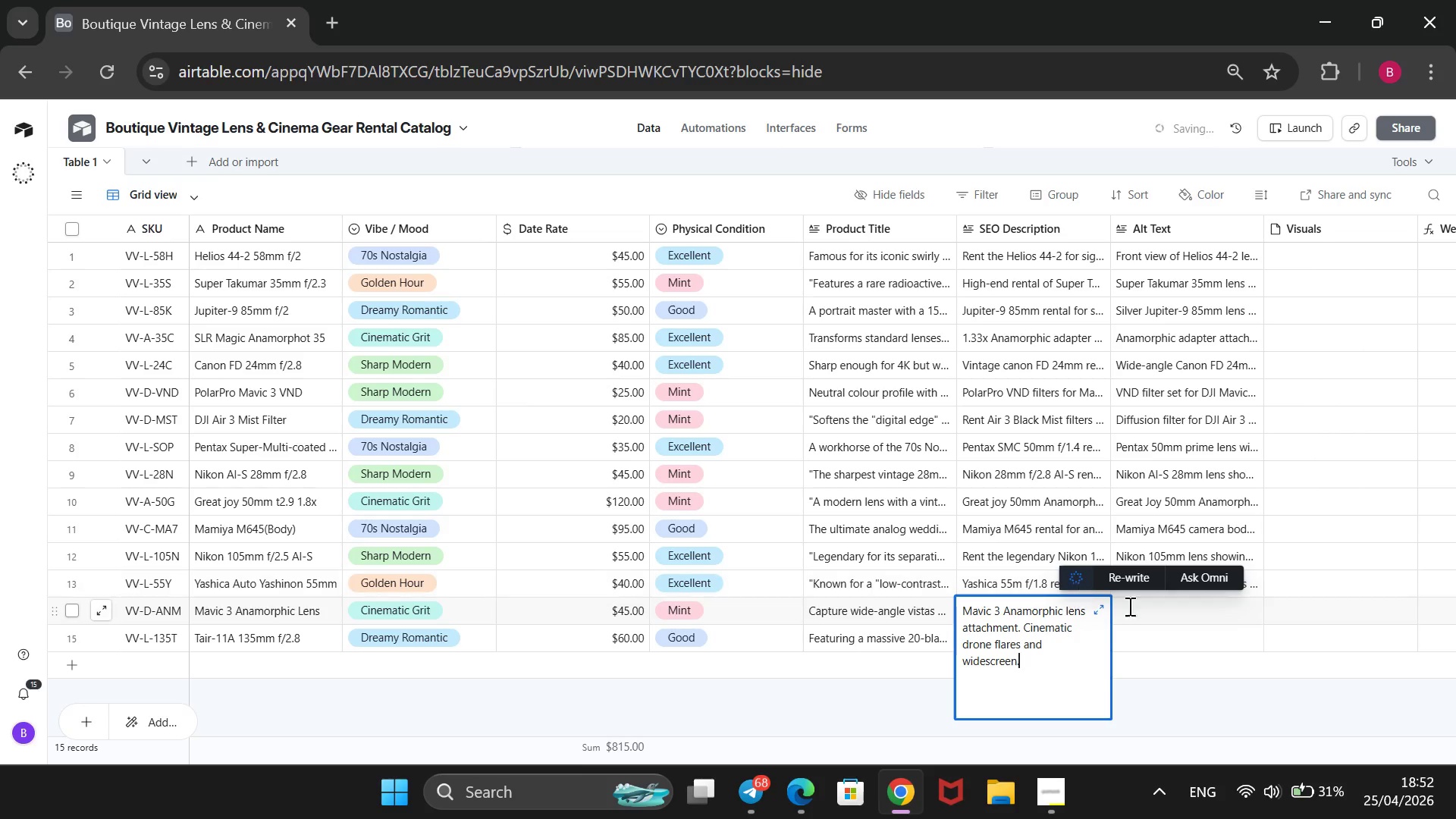 
left_click([1159, 615])
 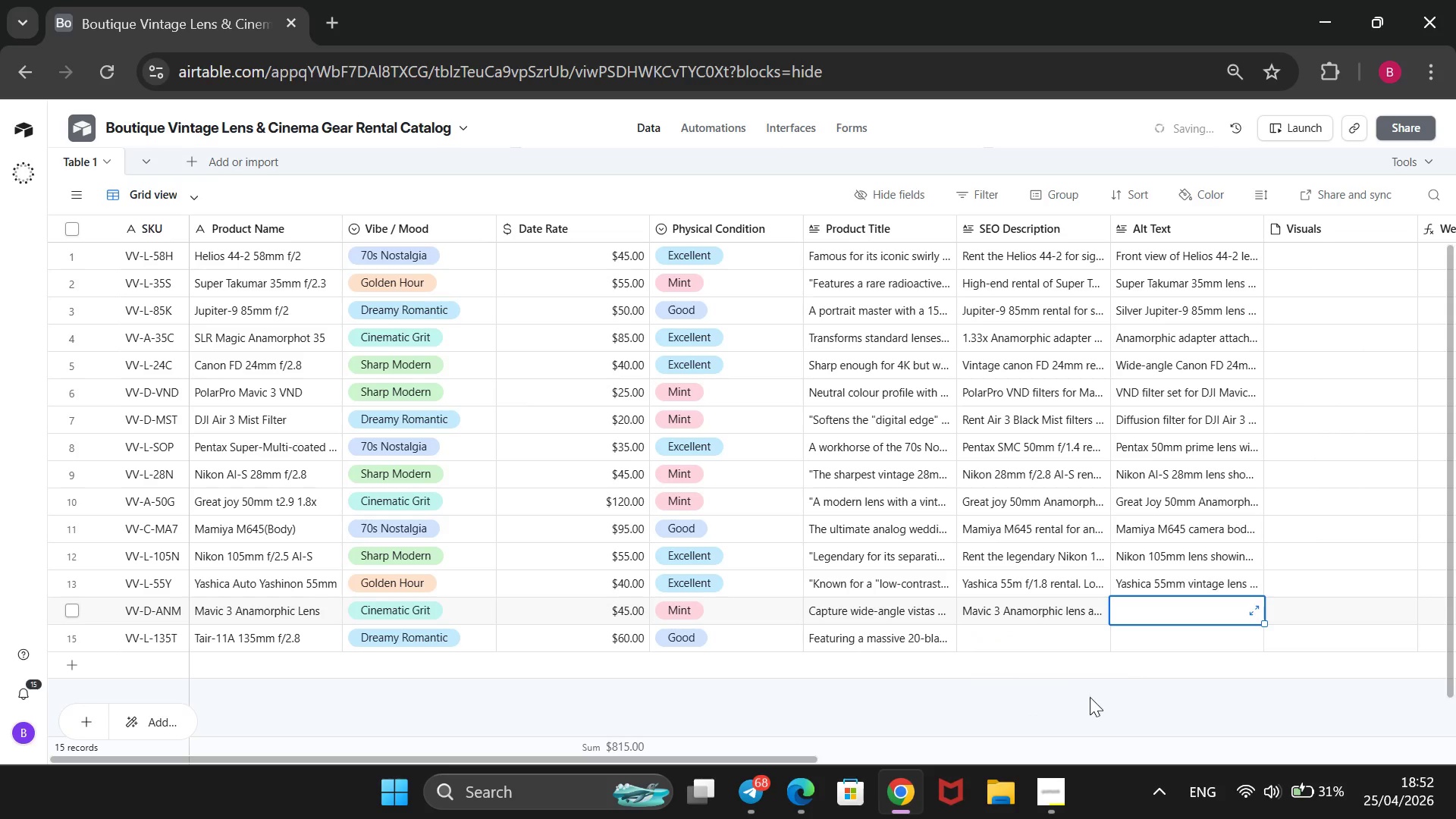 
left_click([1062, 798])